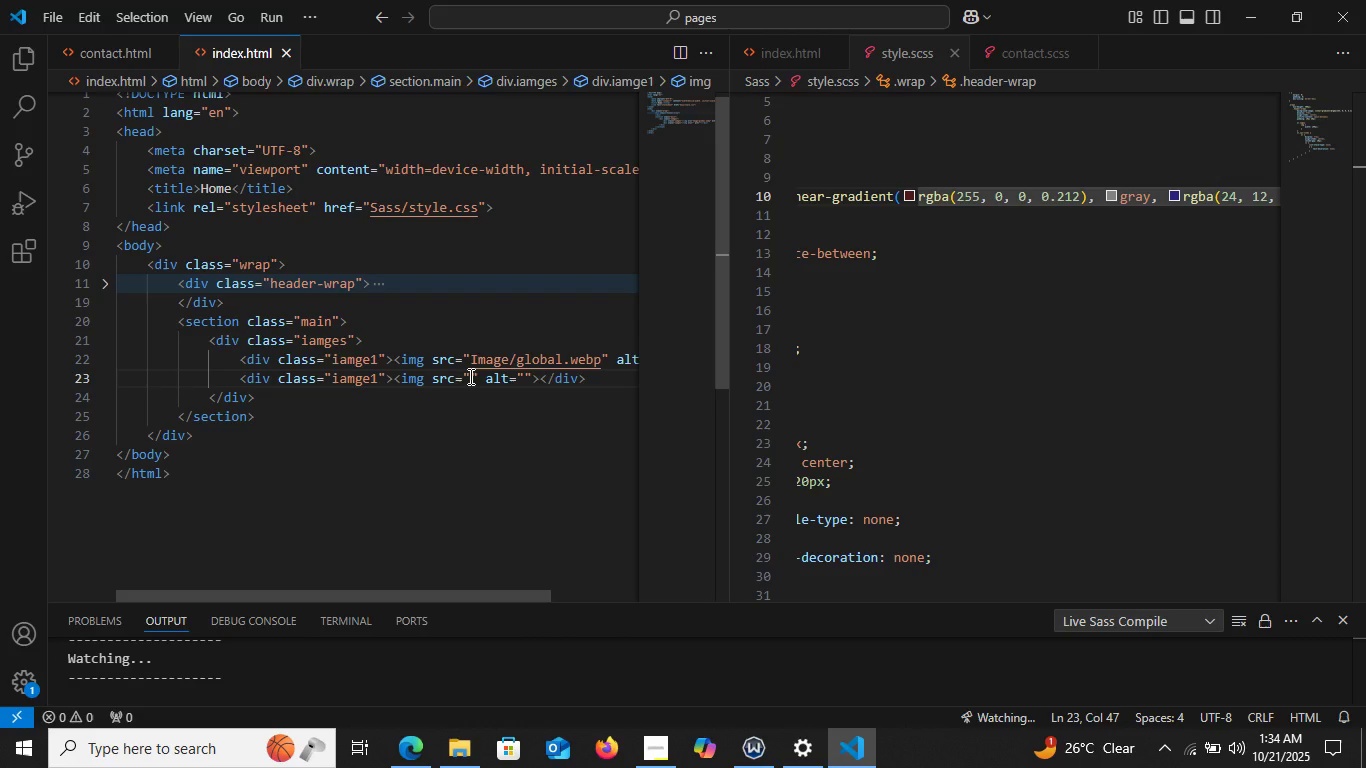 
key(Control+Space)
 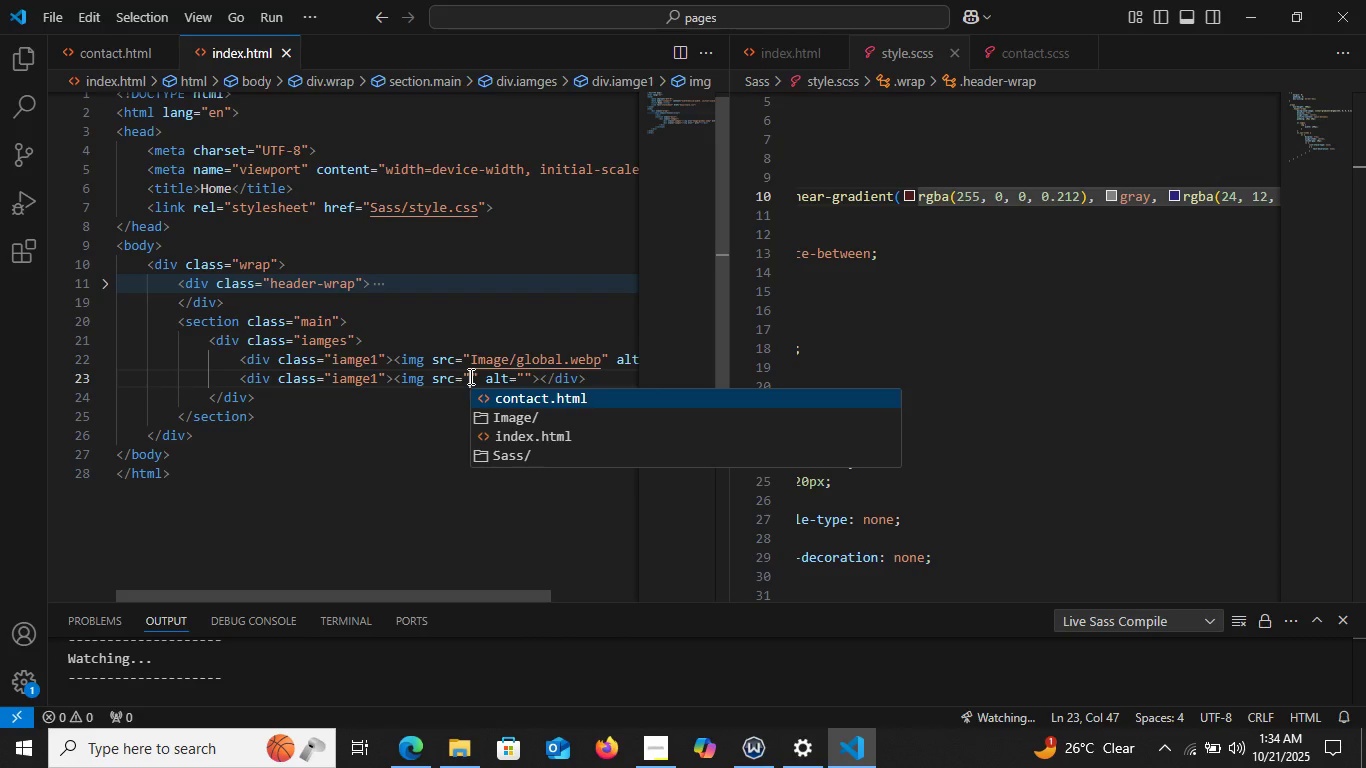 
key(ArrowDown)
 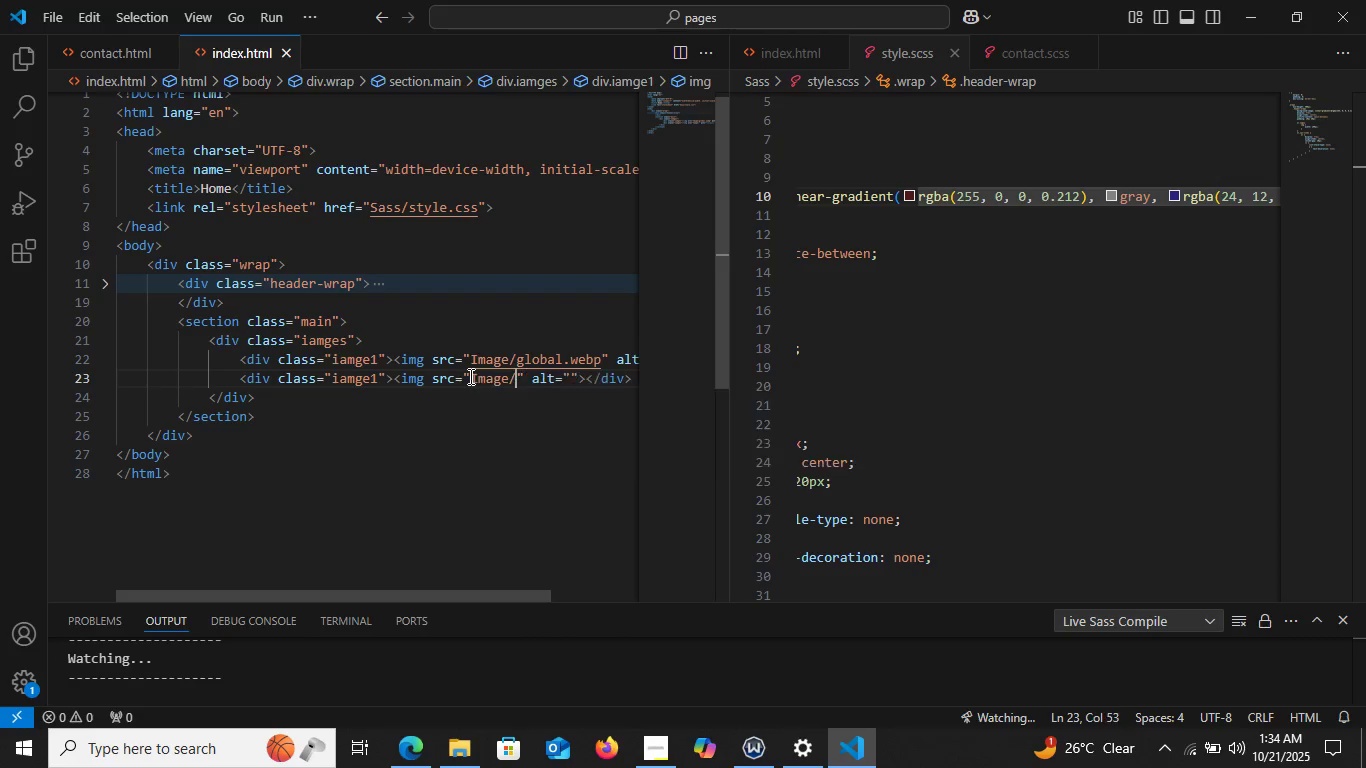 
key(Enter)
 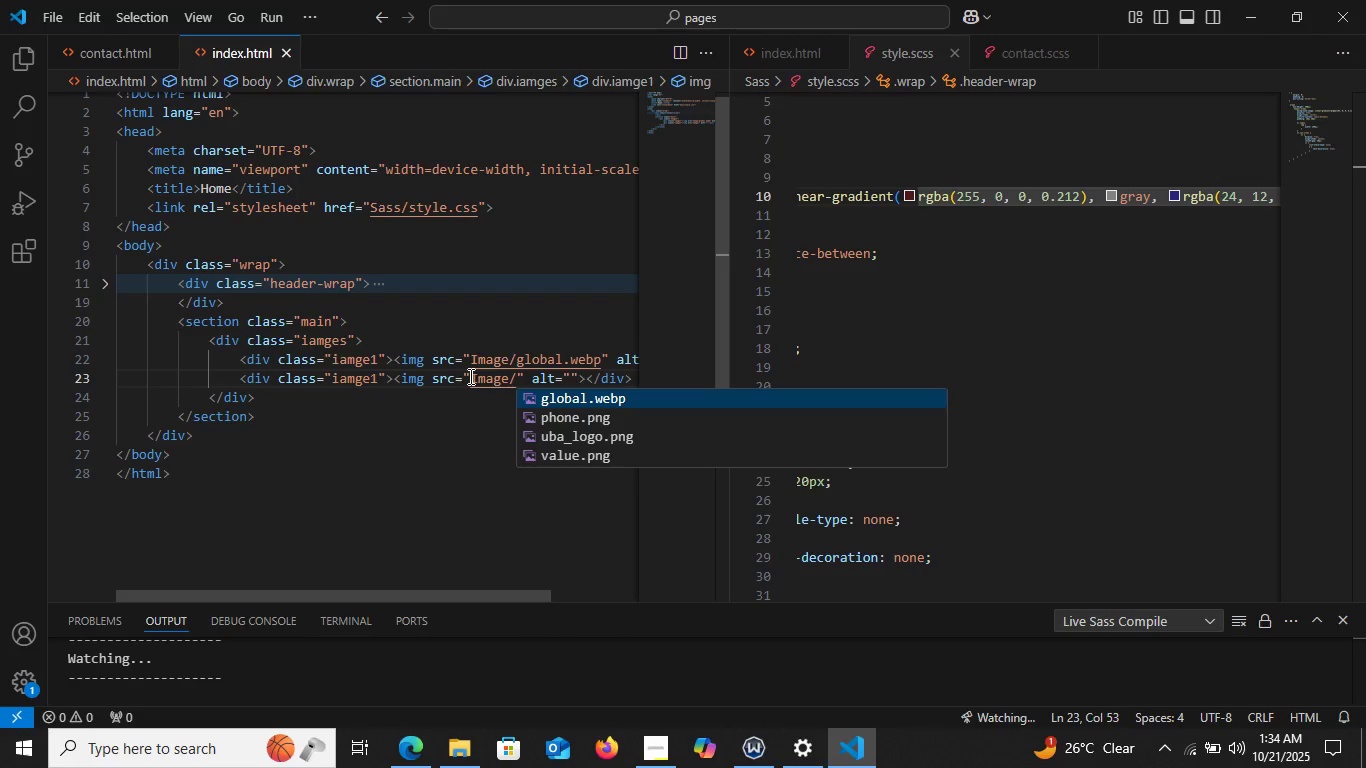 
key(ArrowDown)
 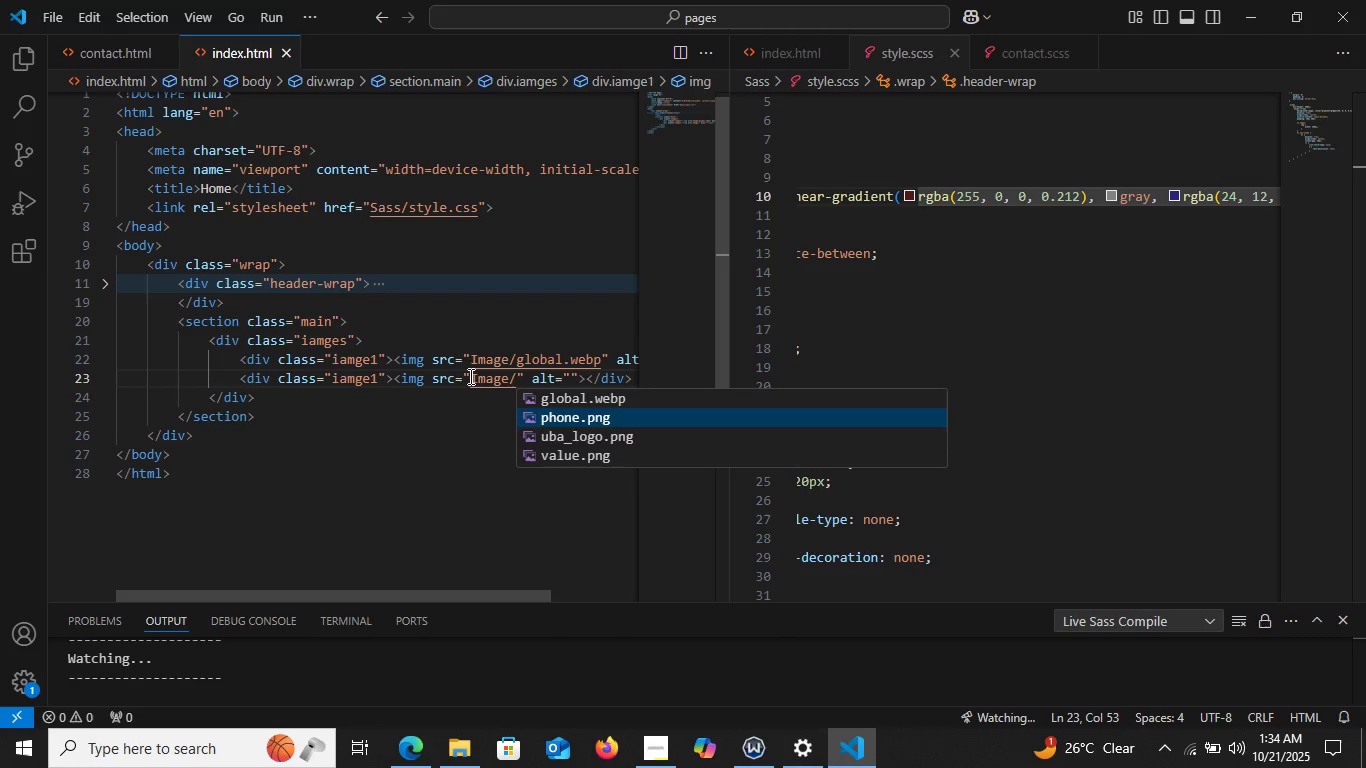 
key(Enter)
 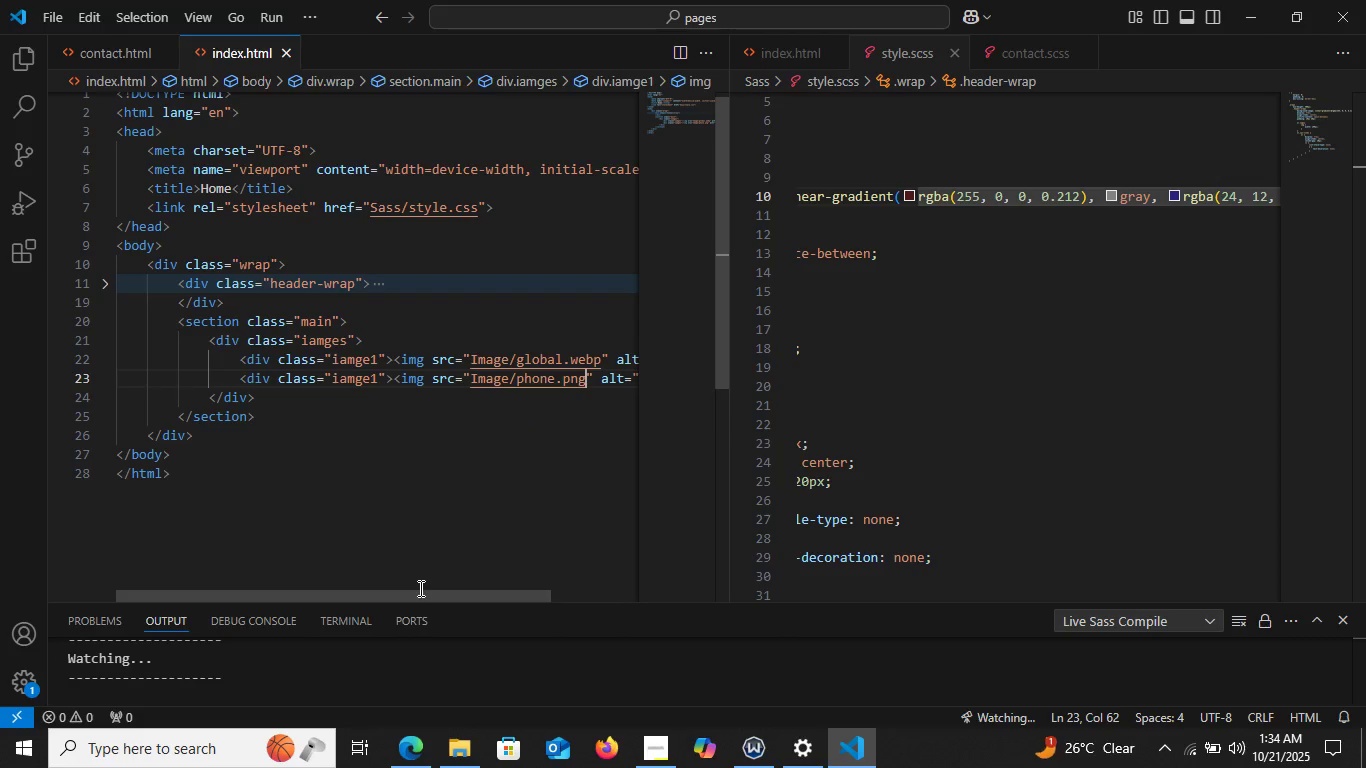 
left_click_drag(start_coordinate=[418, 593], to_coordinate=[499, 588])
 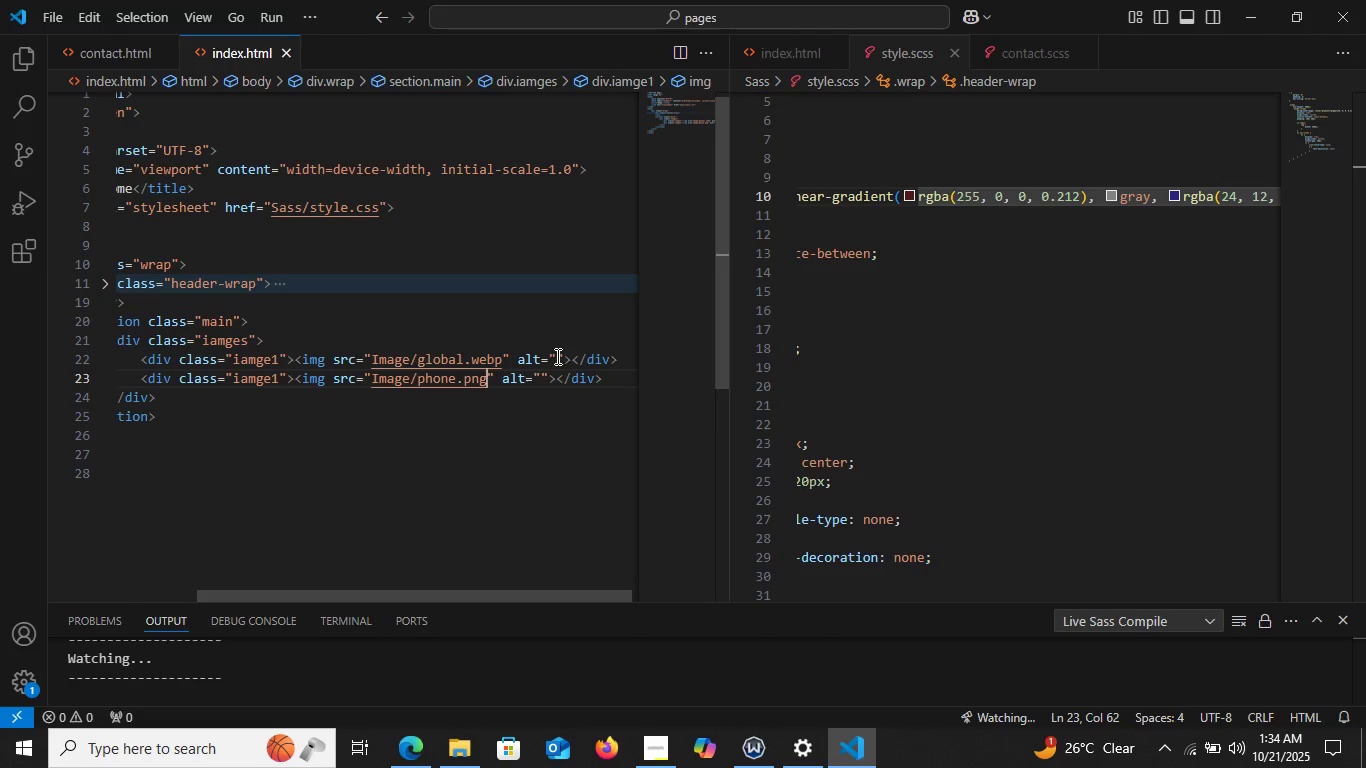 
left_click([556, 356])
 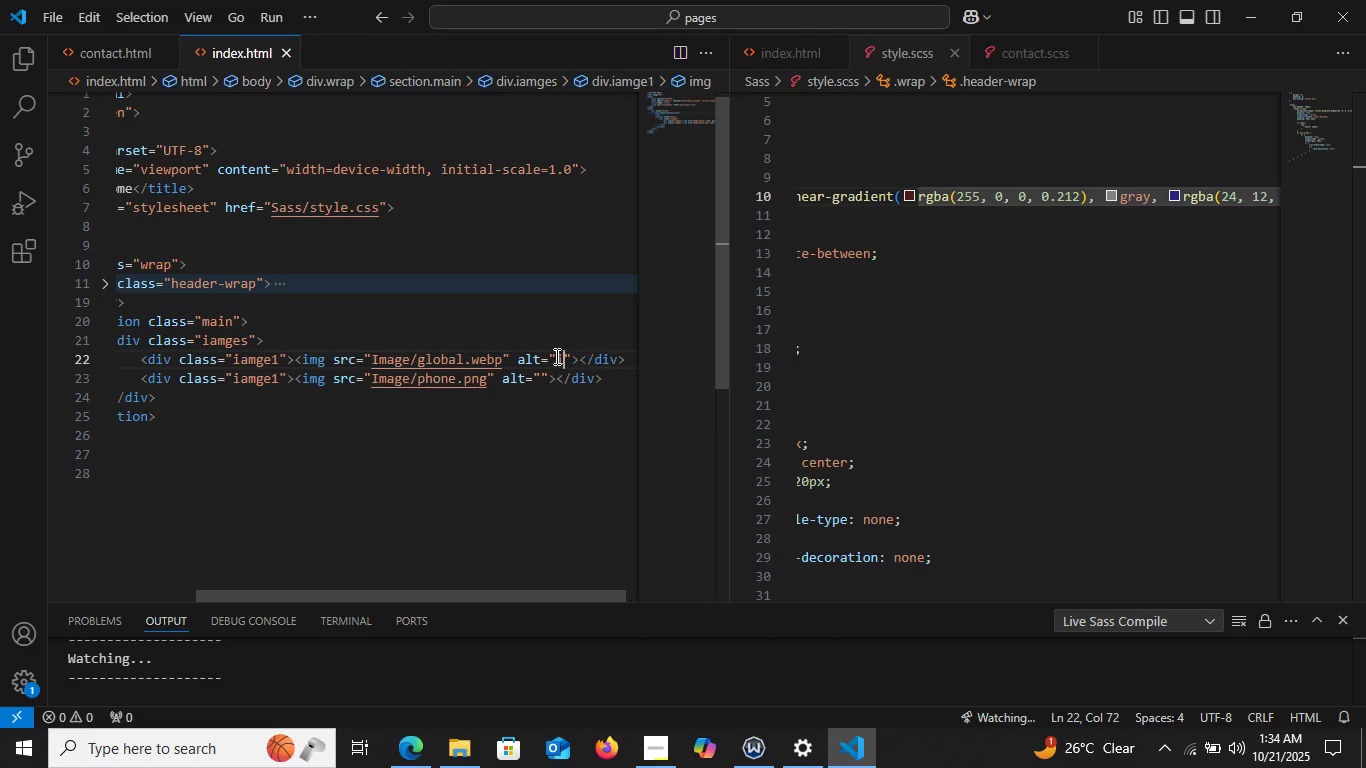 
type(iam)
key(Backspace)
 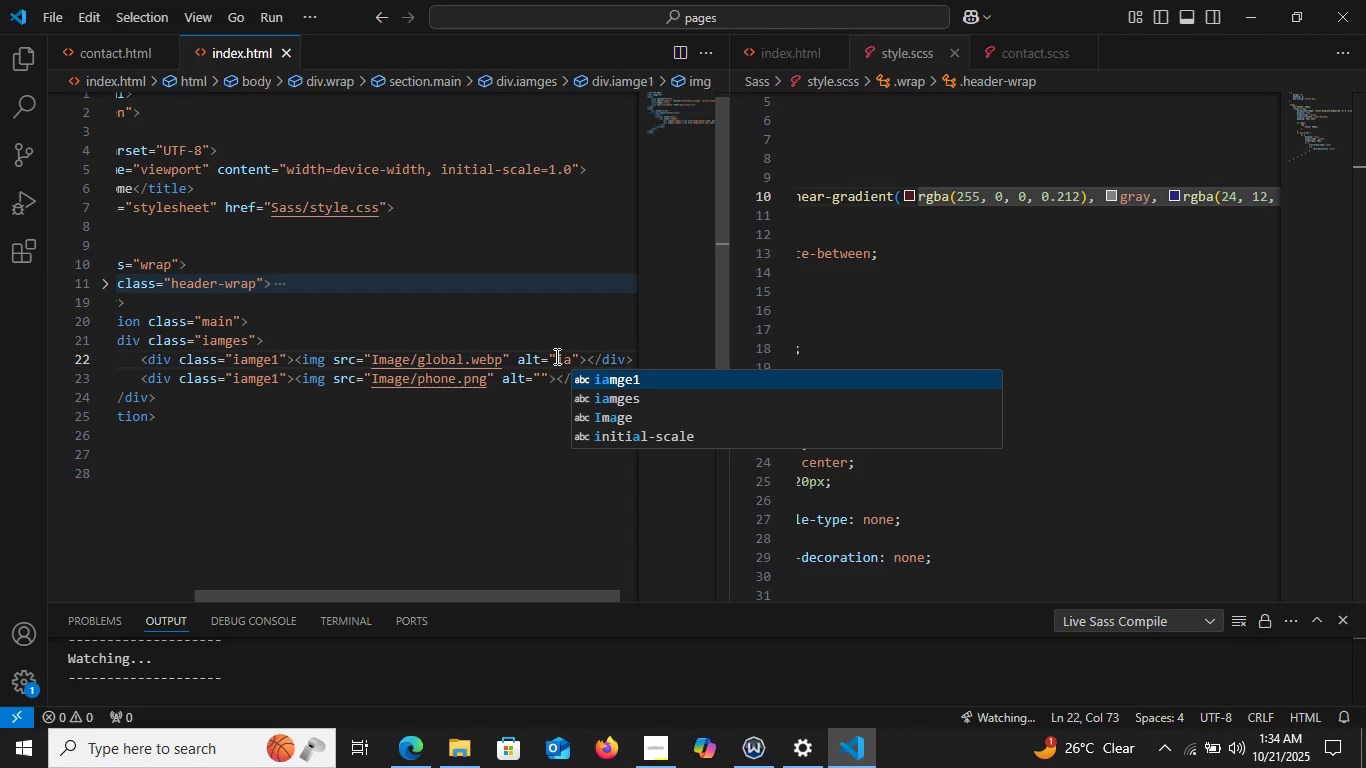 
key(Enter)
 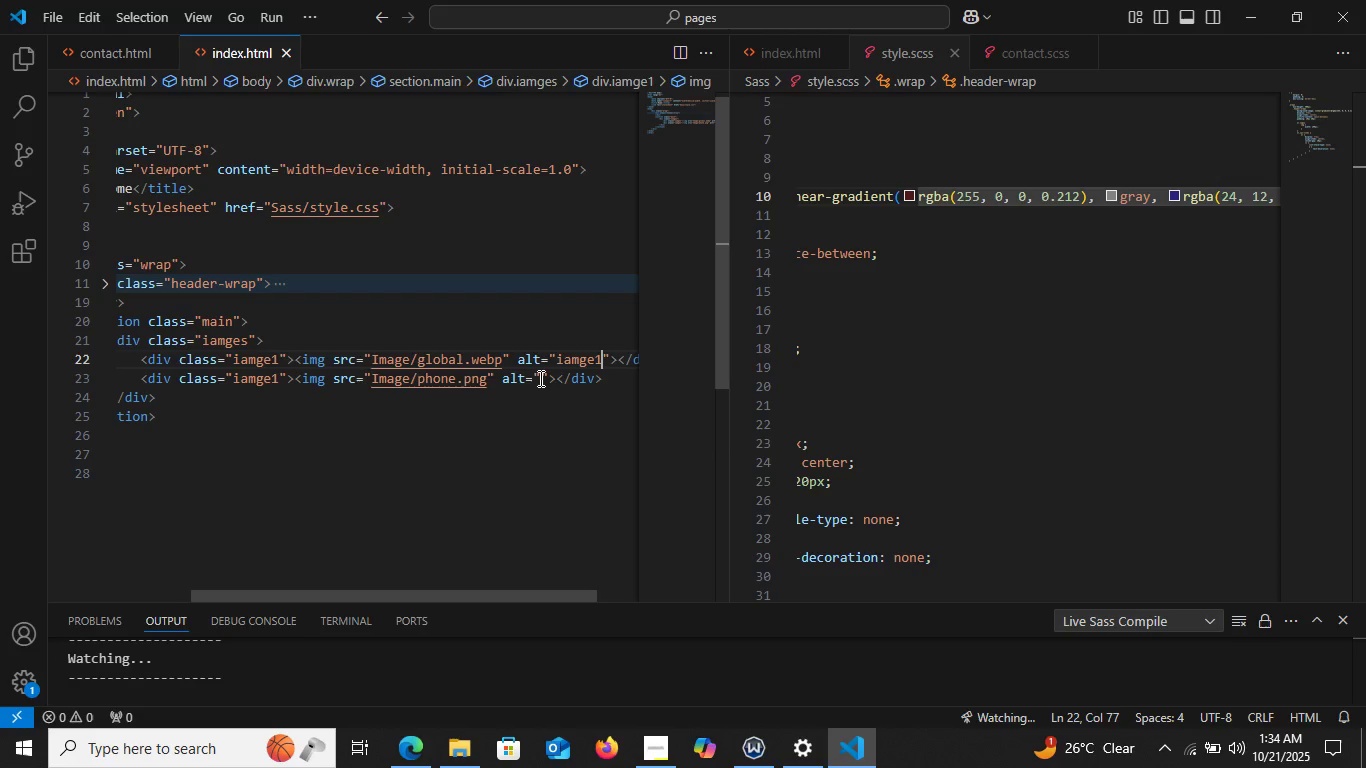 
left_click([539, 378])
 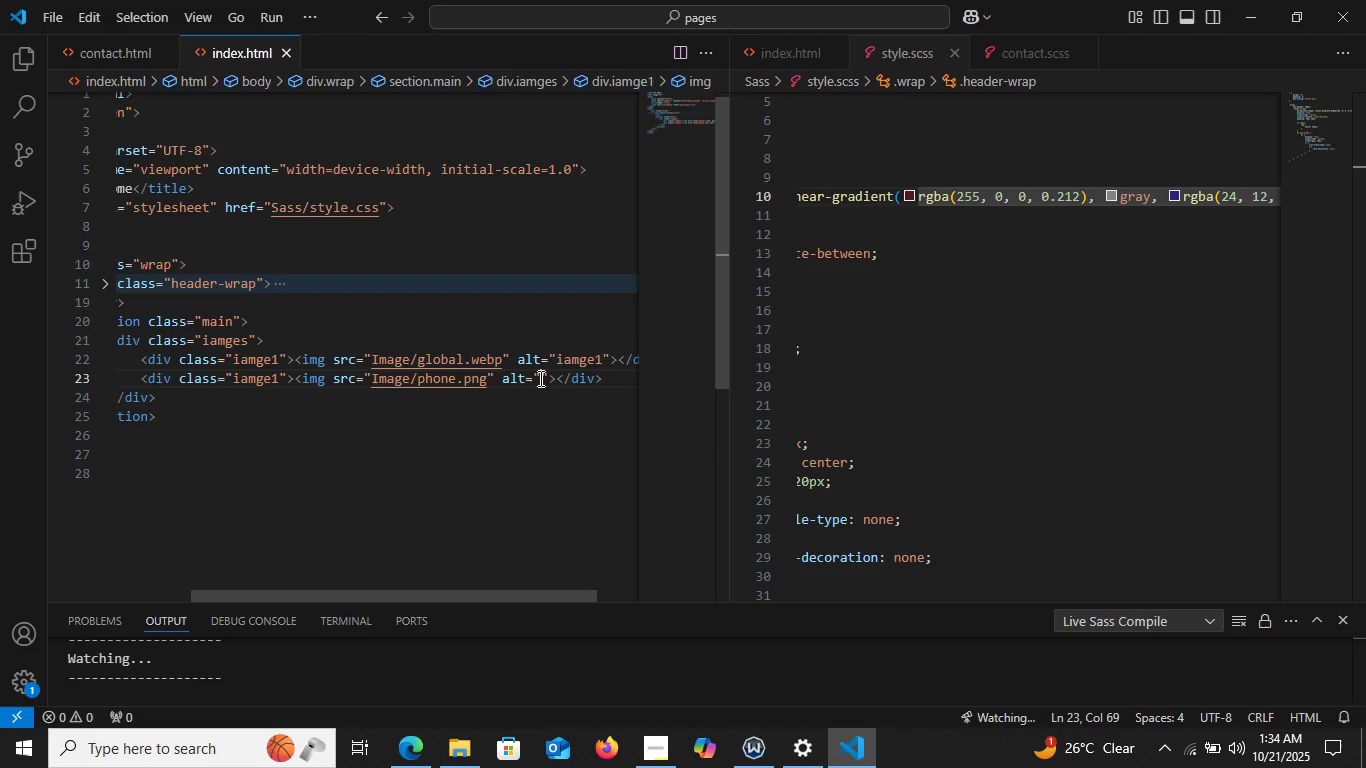 
hold_key(key=ControlLeft, duration=0.44)
 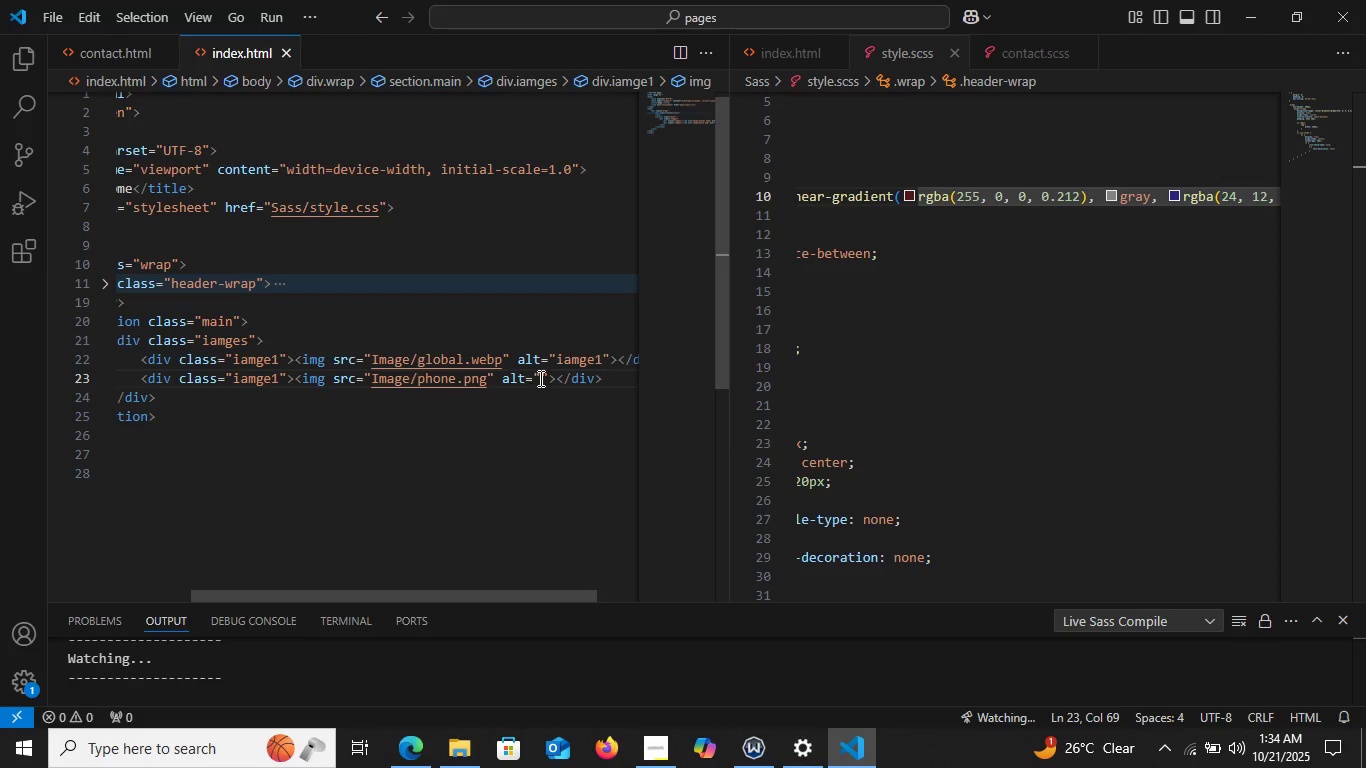 
type(im)
 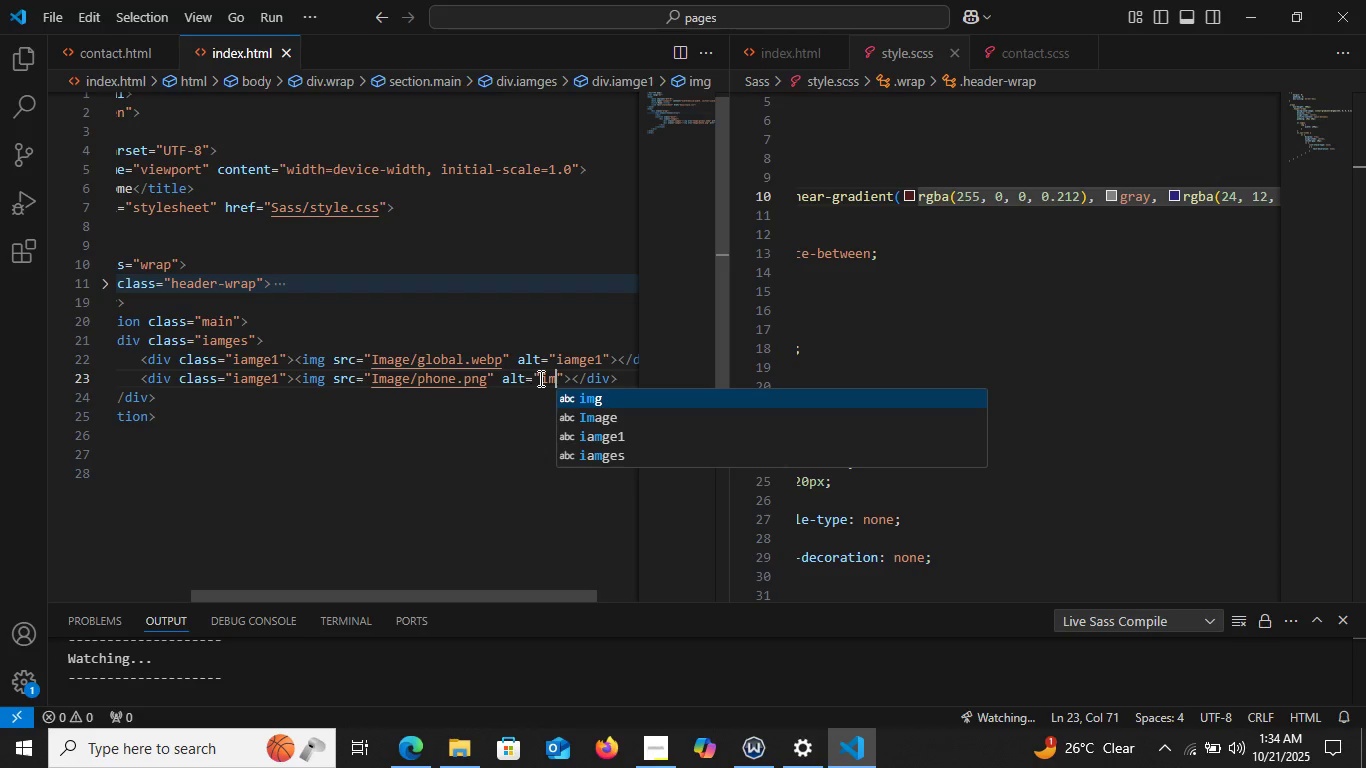 
wait(8.16)
 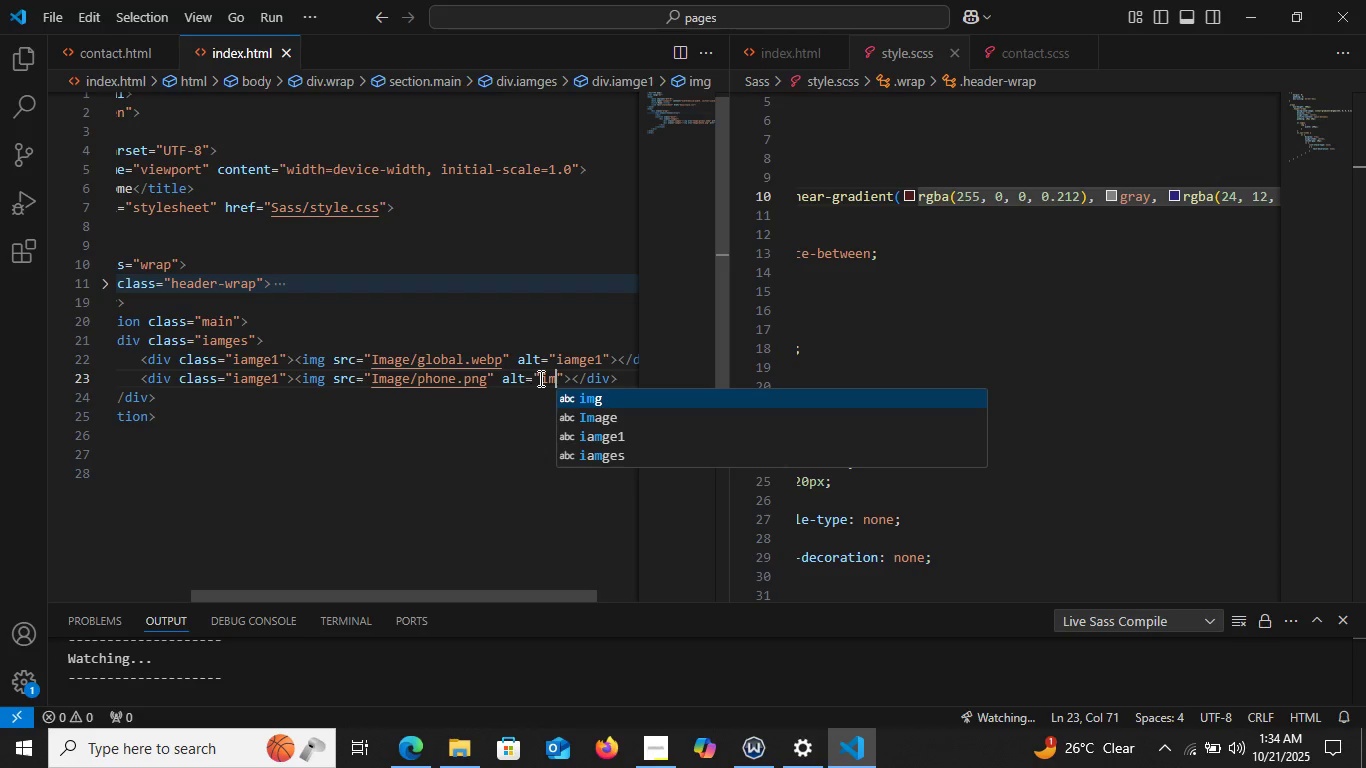 
type(age2)
 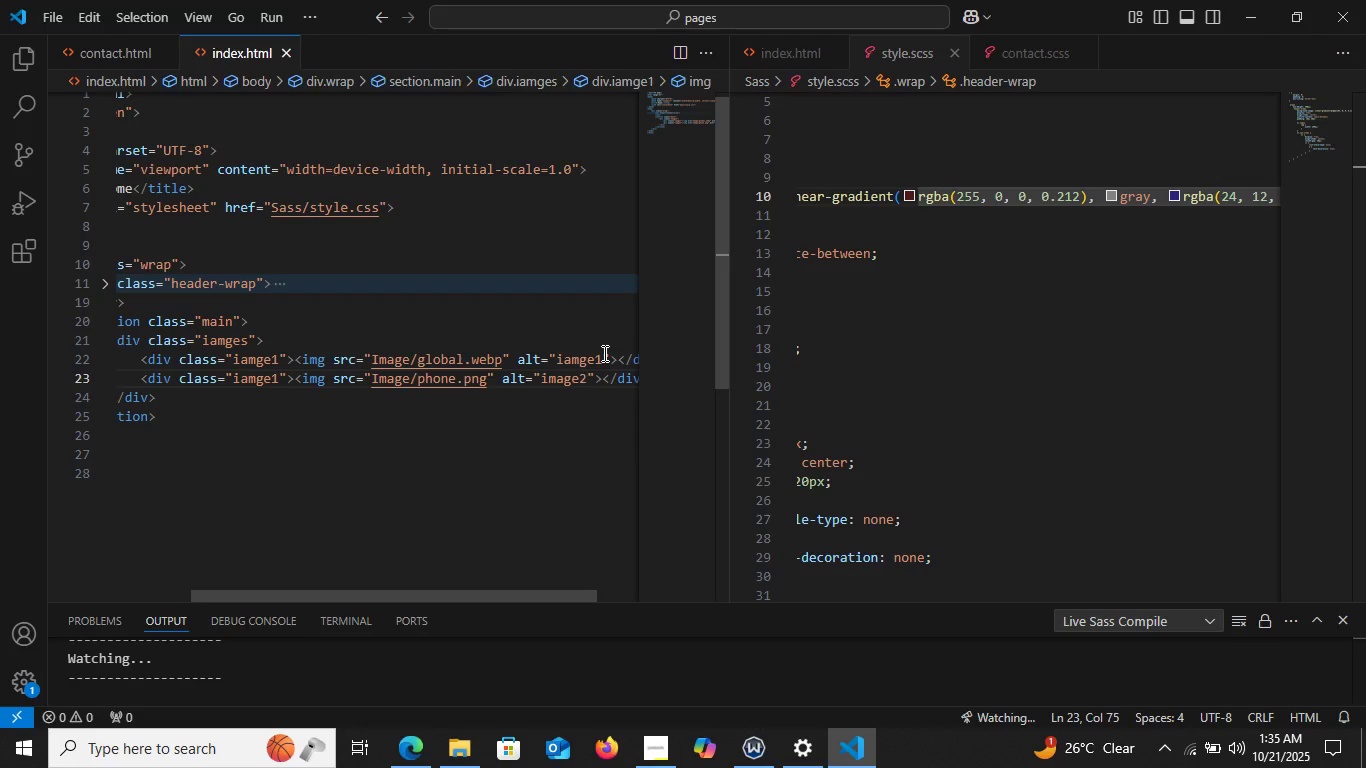 
left_click([603, 353])
 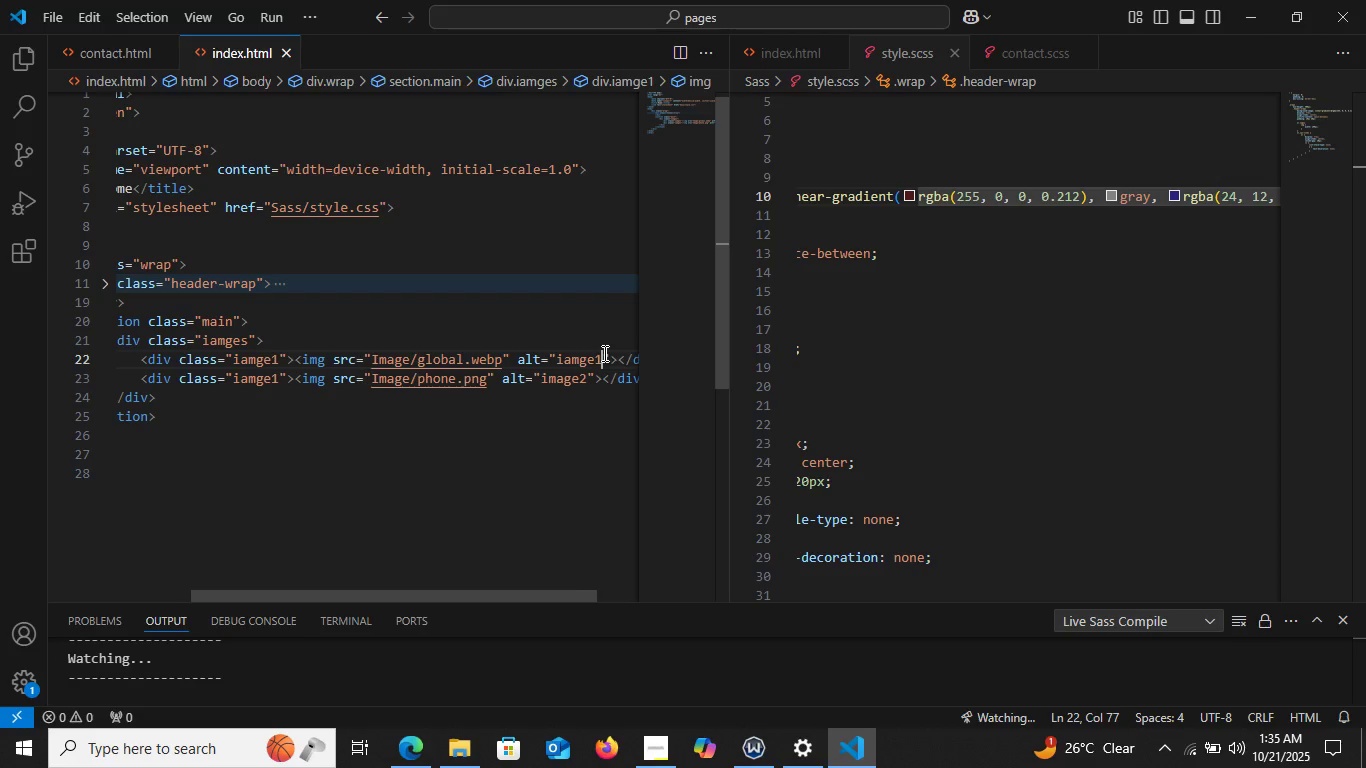 
key(Backspace)
key(Backspace)
key(Backspace)
key(Backspace)
key(Backspace)
key(Backspace)
type(image1)
 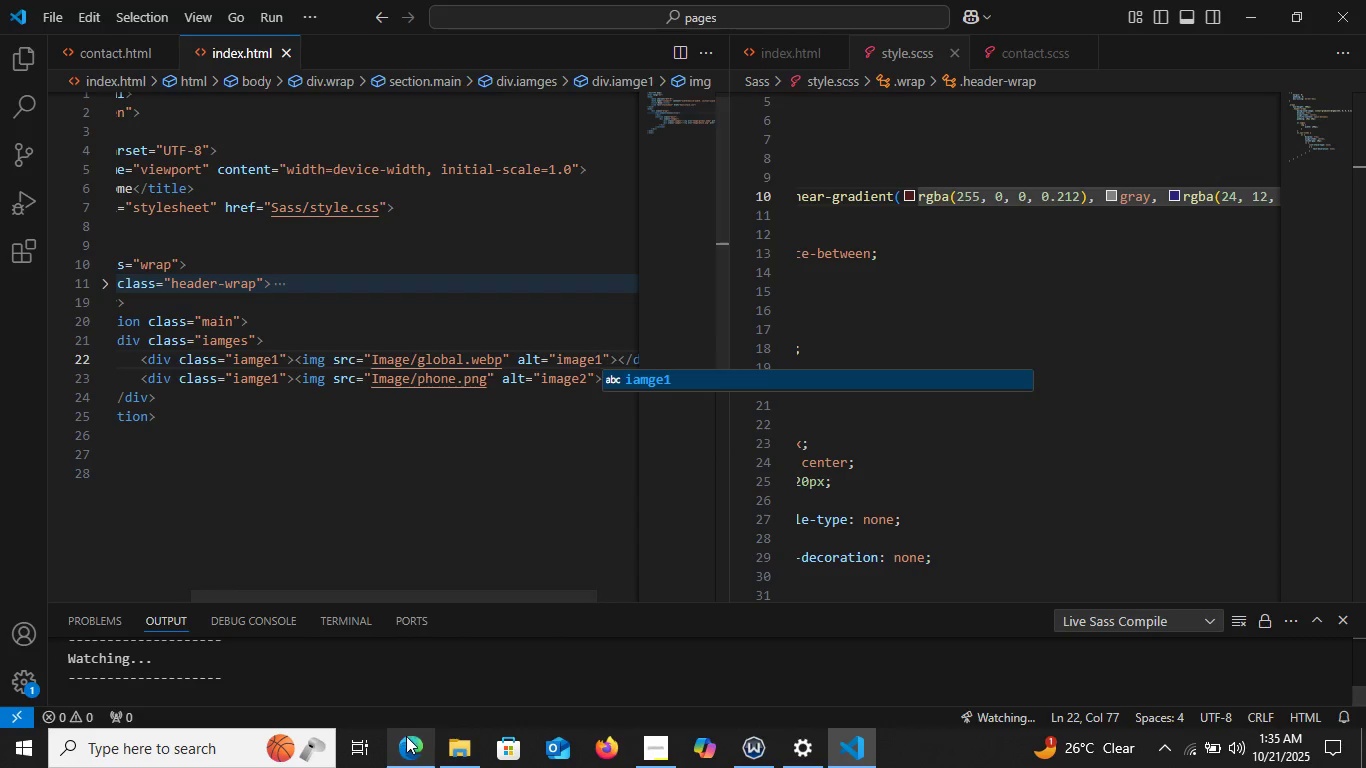 
left_click([405, 737])
 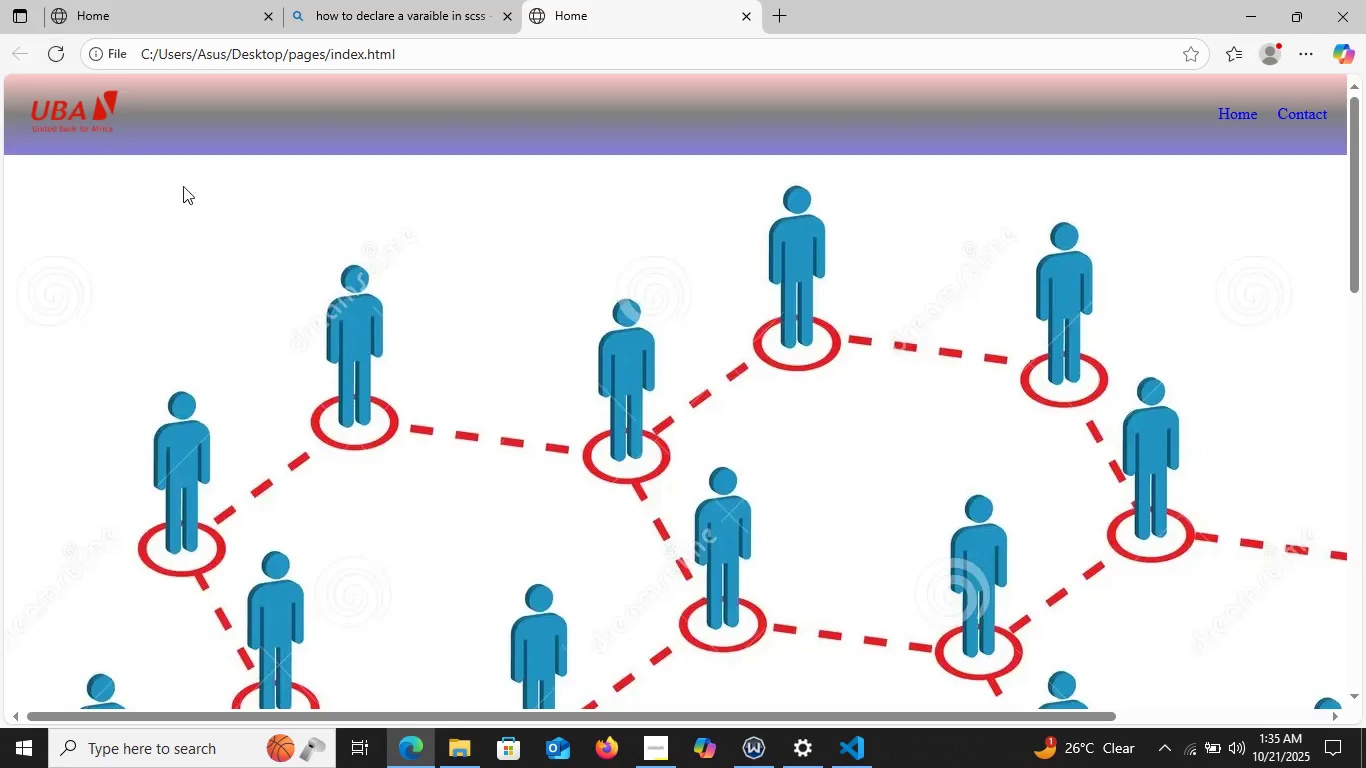 
scroll: coordinate [616, 416], scroll_direction: down, amount: 19.0
 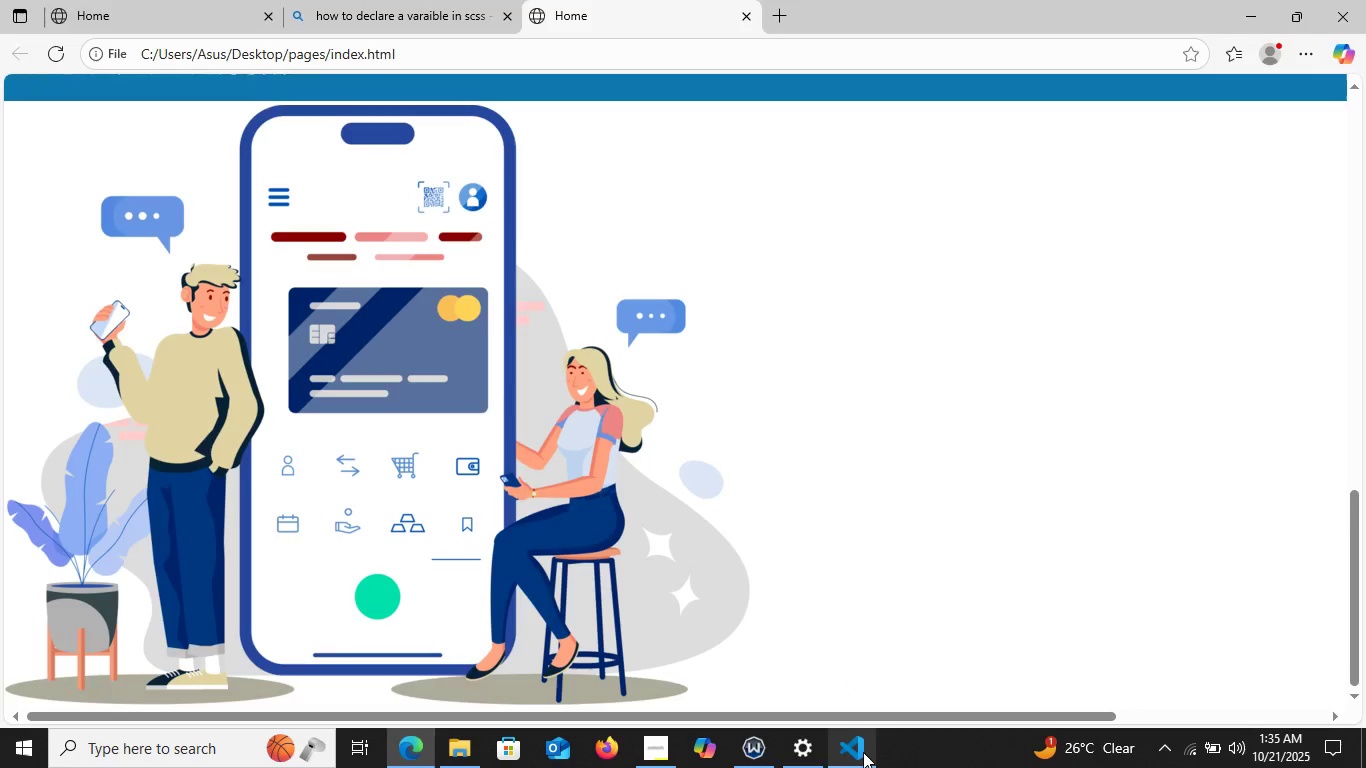 
left_click([863, 752])
 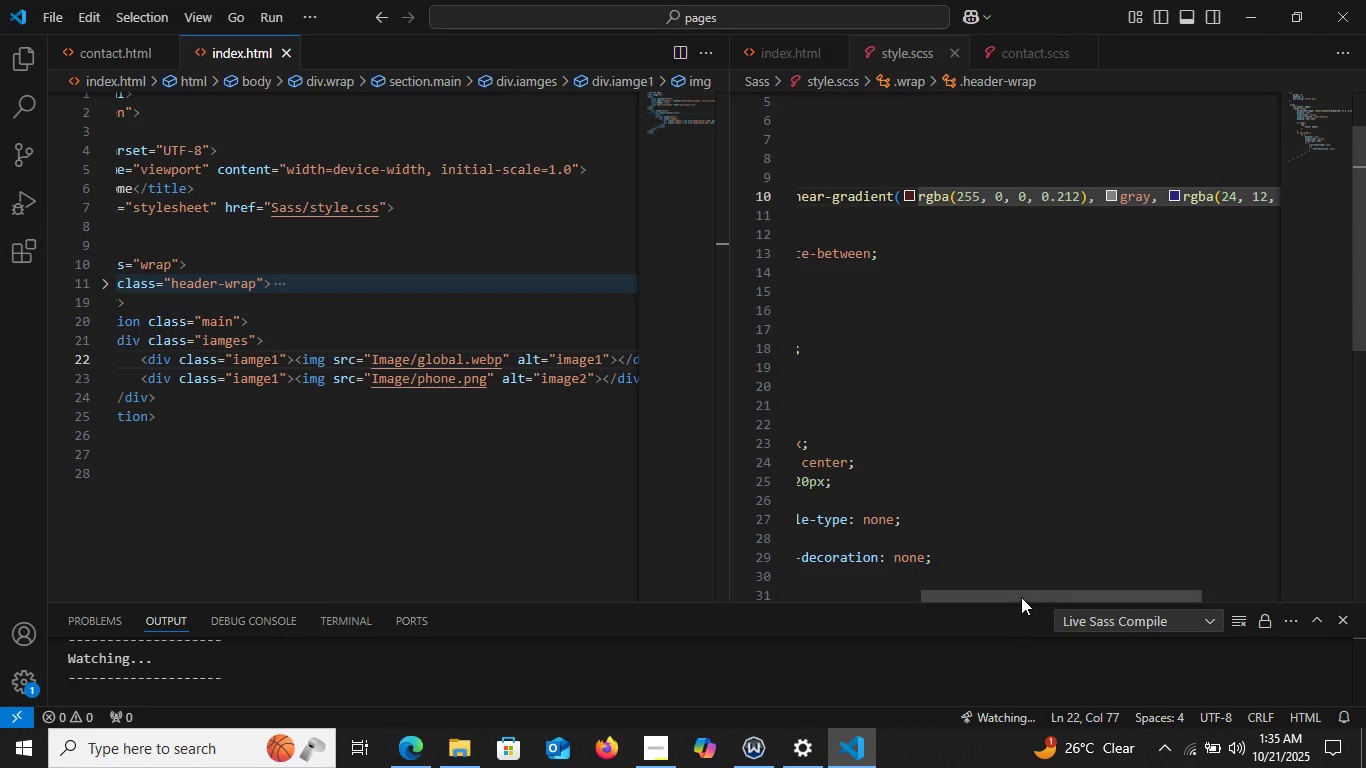 
left_click_drag(start_coordinate=[1021, 597], to_coordinate=[923, 604])
 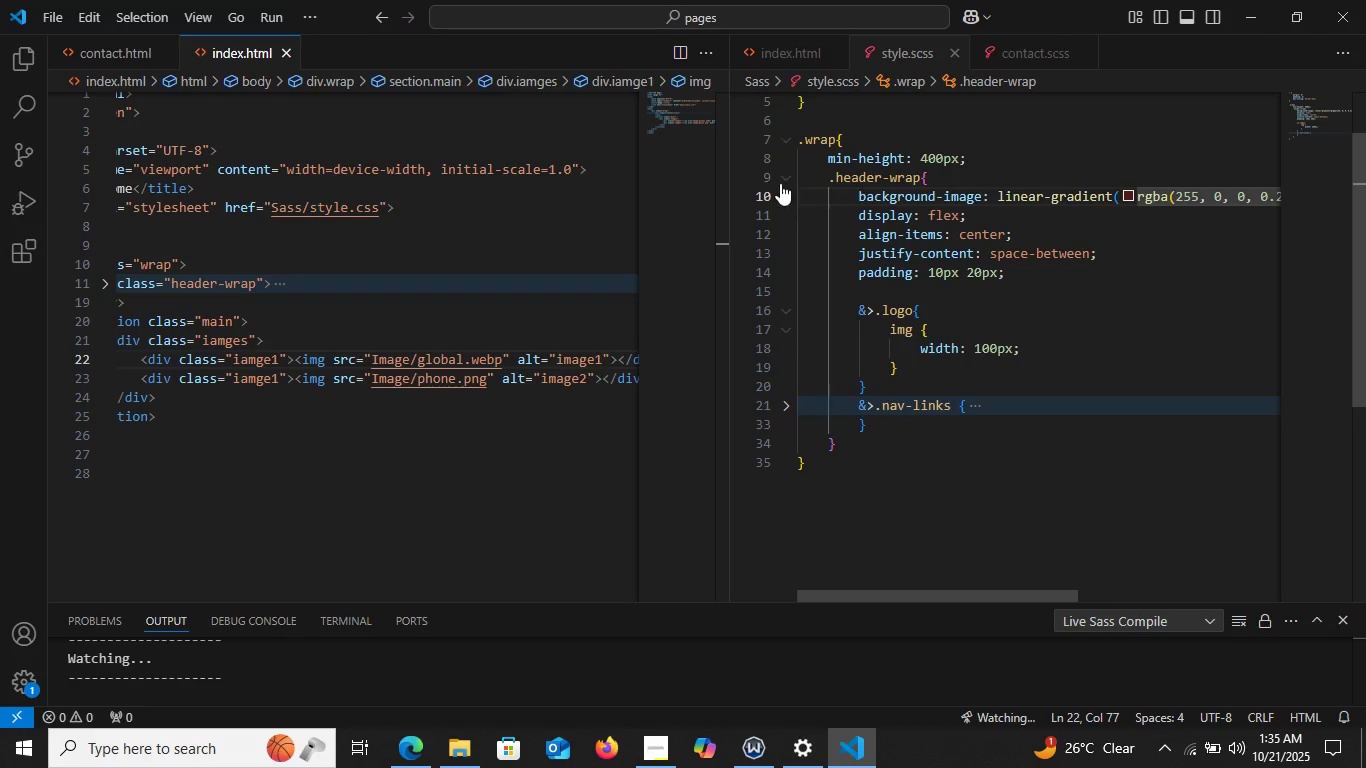 
left_click([790, 177])
 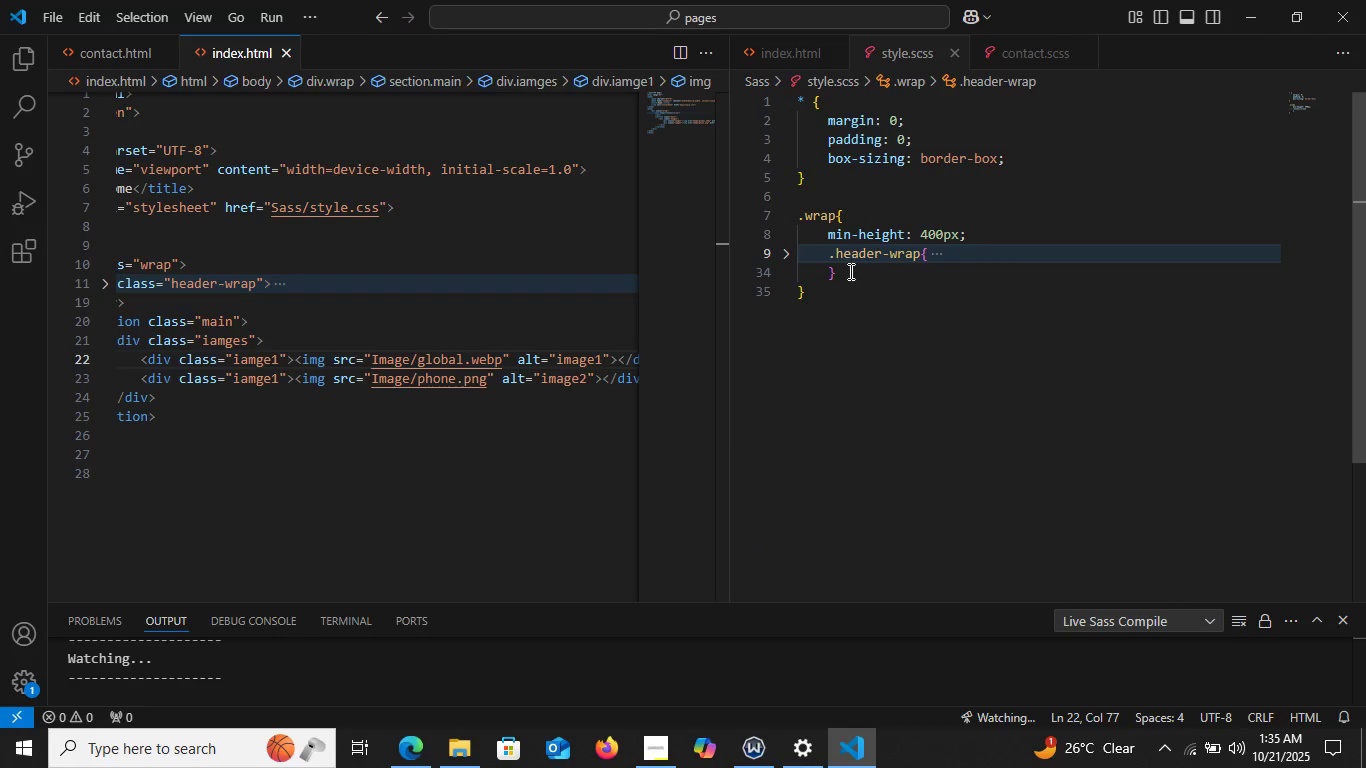 
left_click([849, 271])
 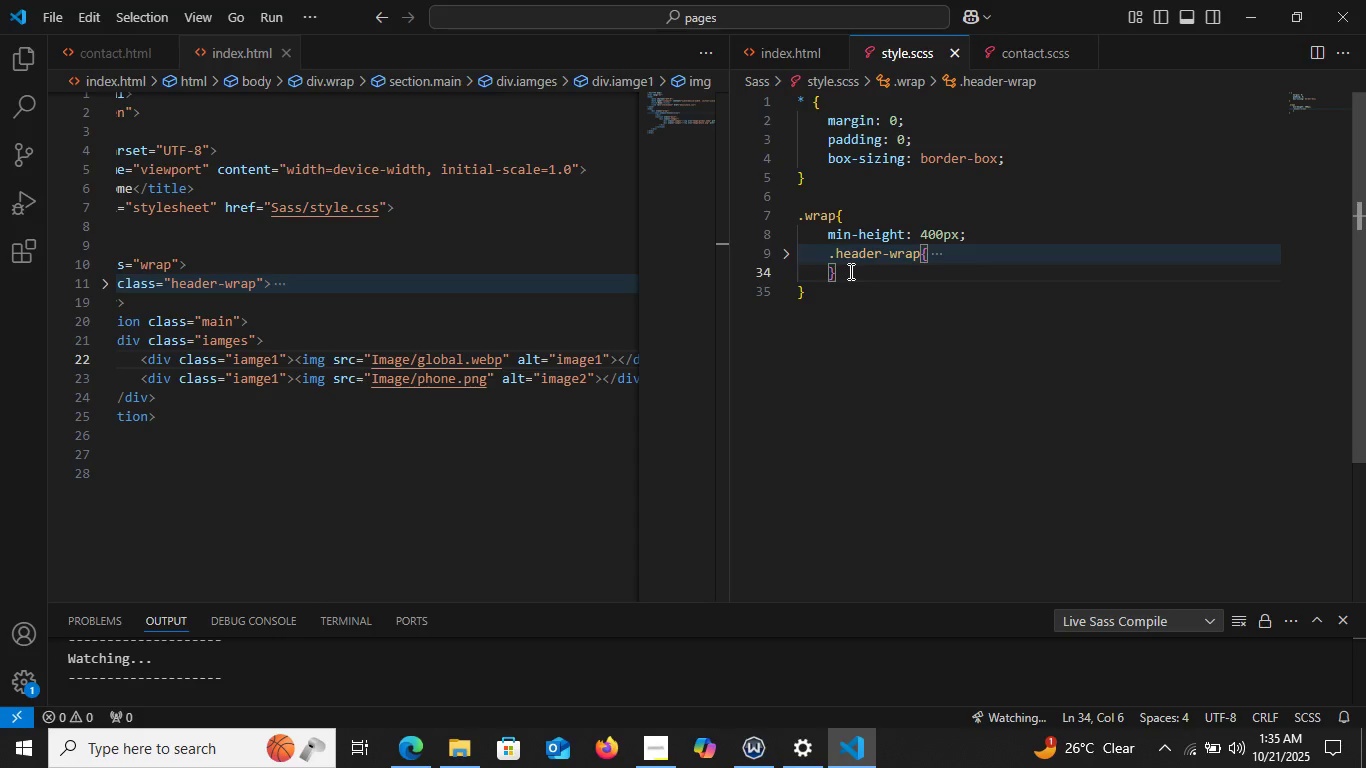 
key(Enter)
 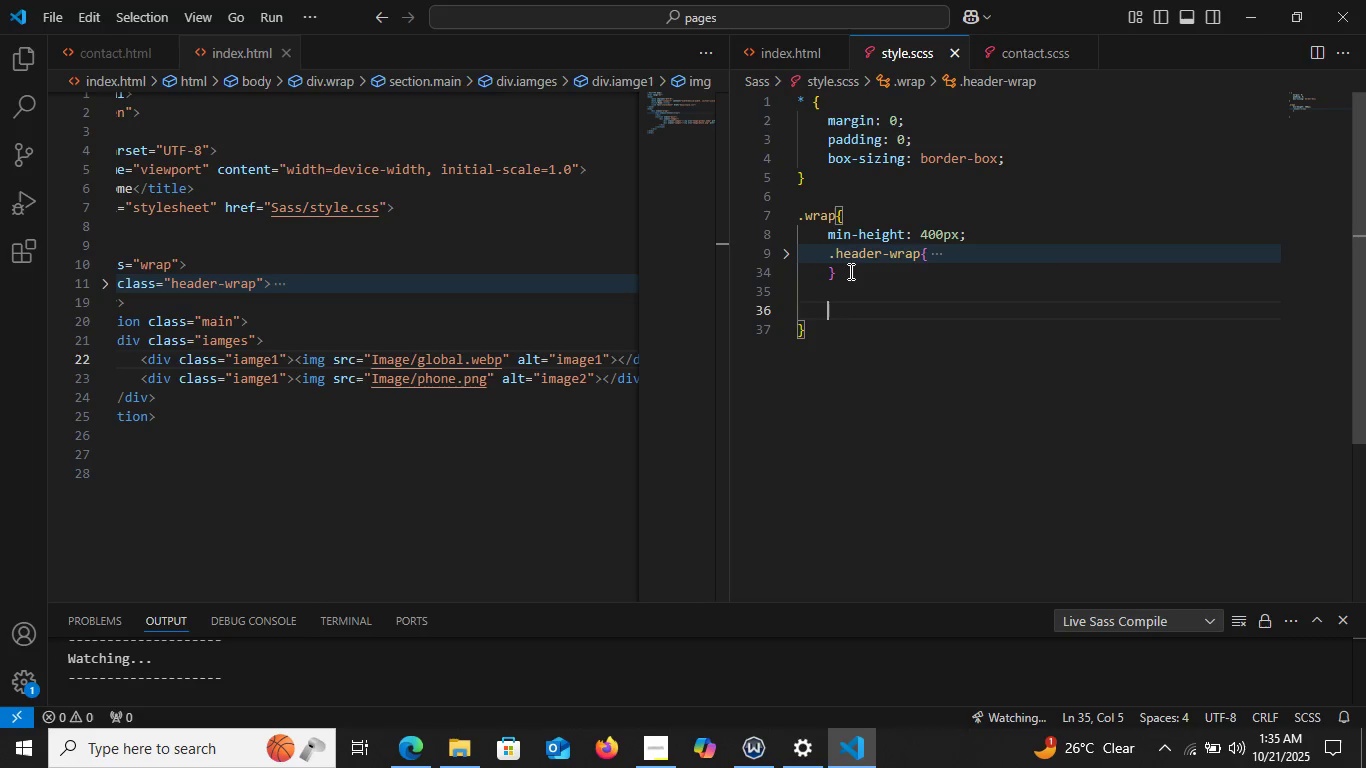 
key(Enter)
 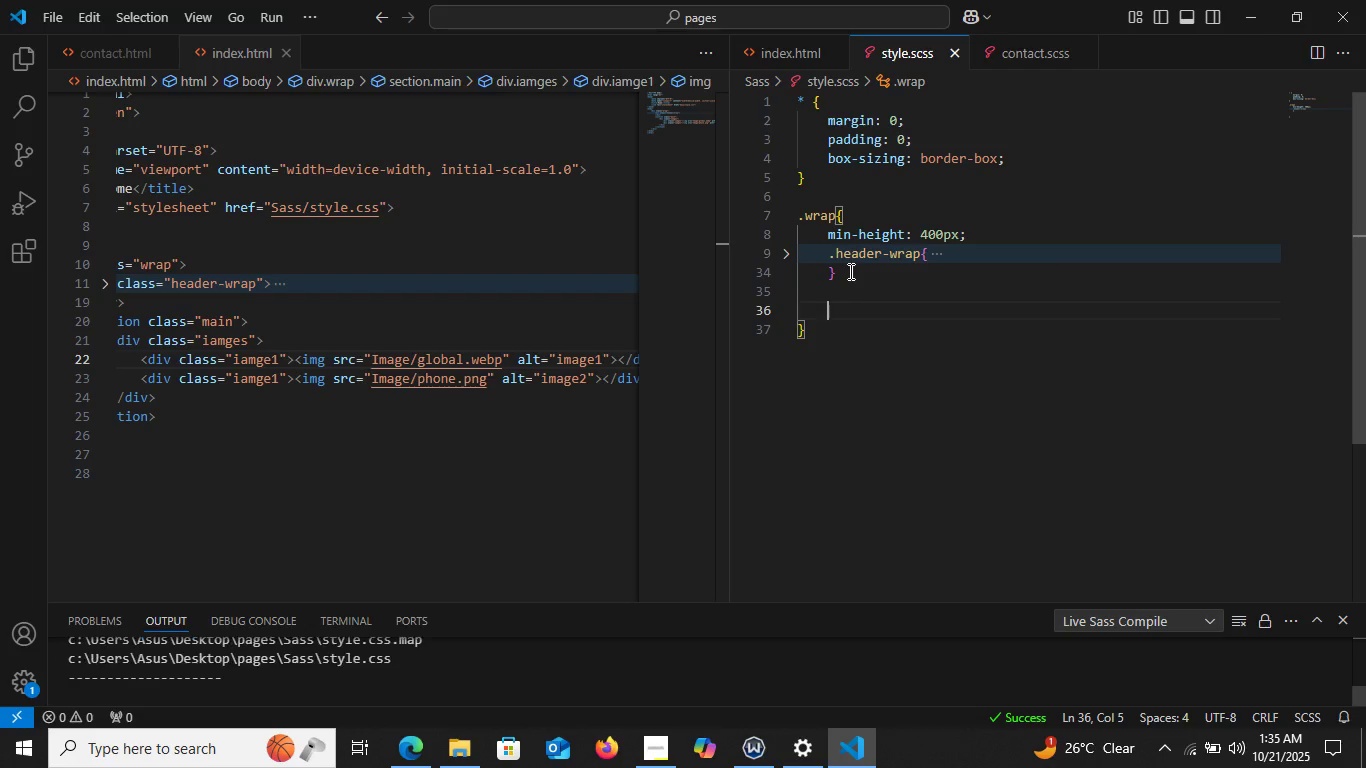 
key(Backspace)
 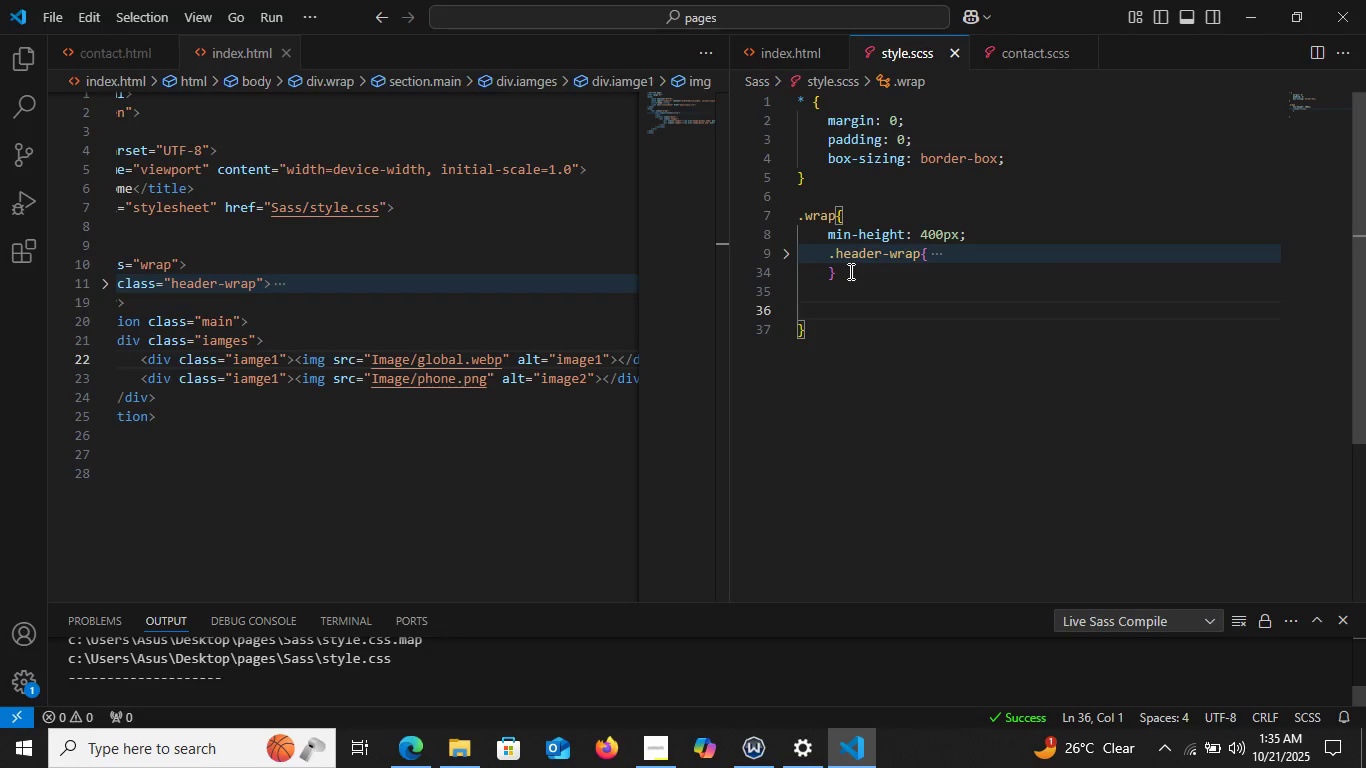 
key(Control+Z)
 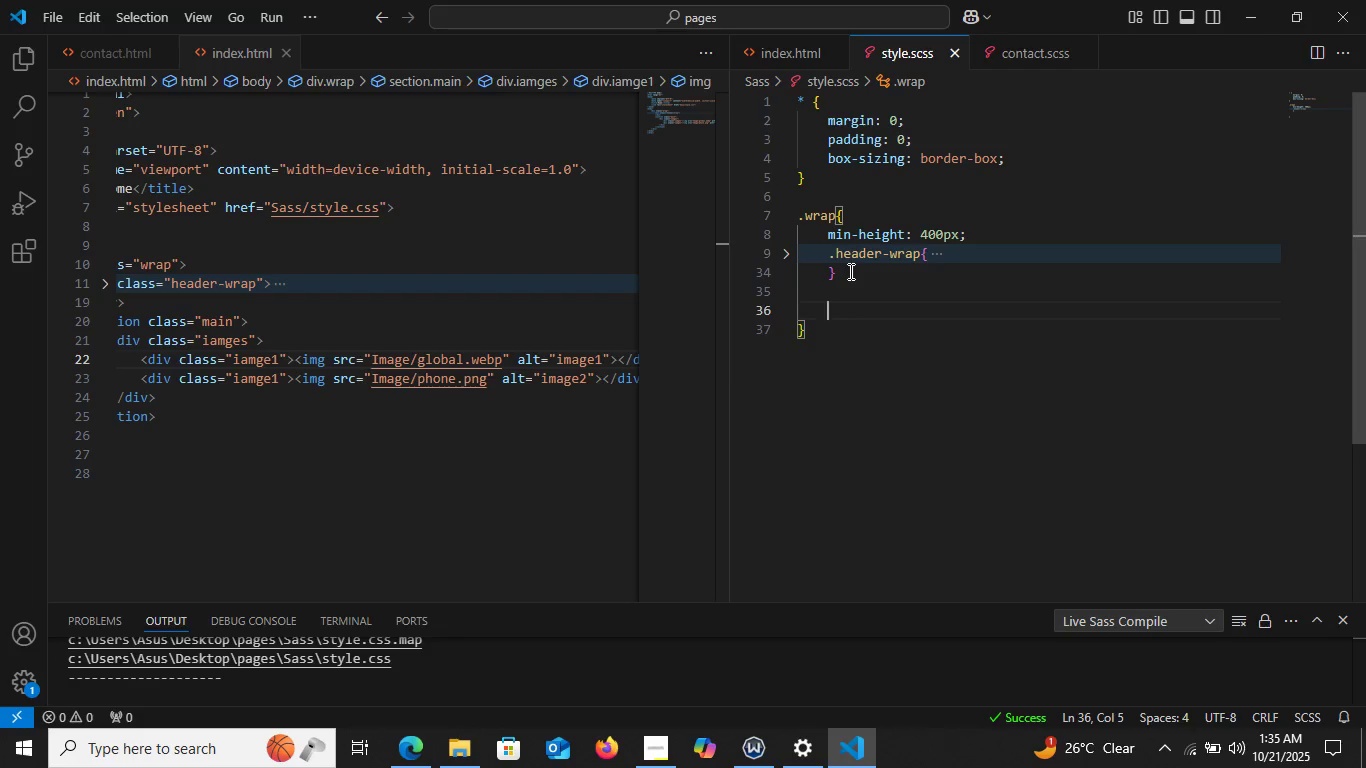 
key(Control+Z)
 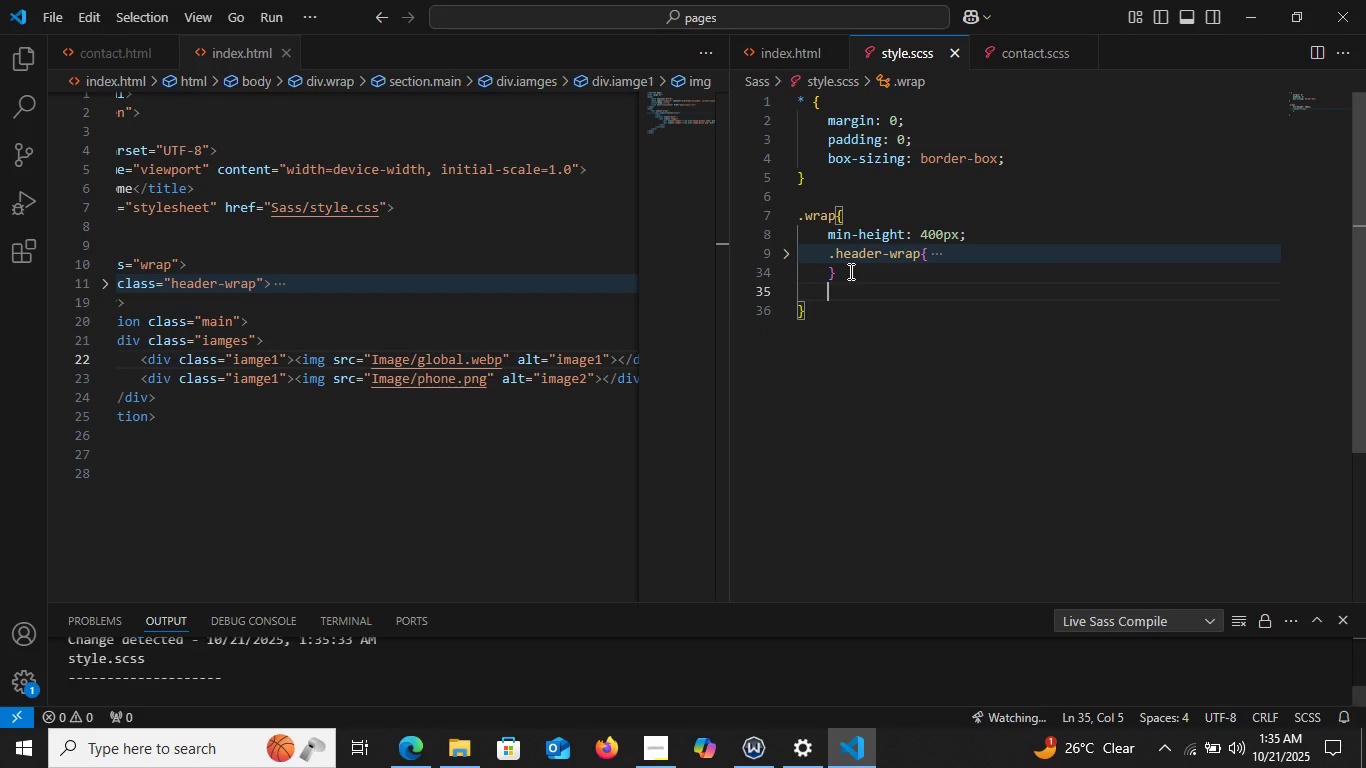 
key(Shift+7)
 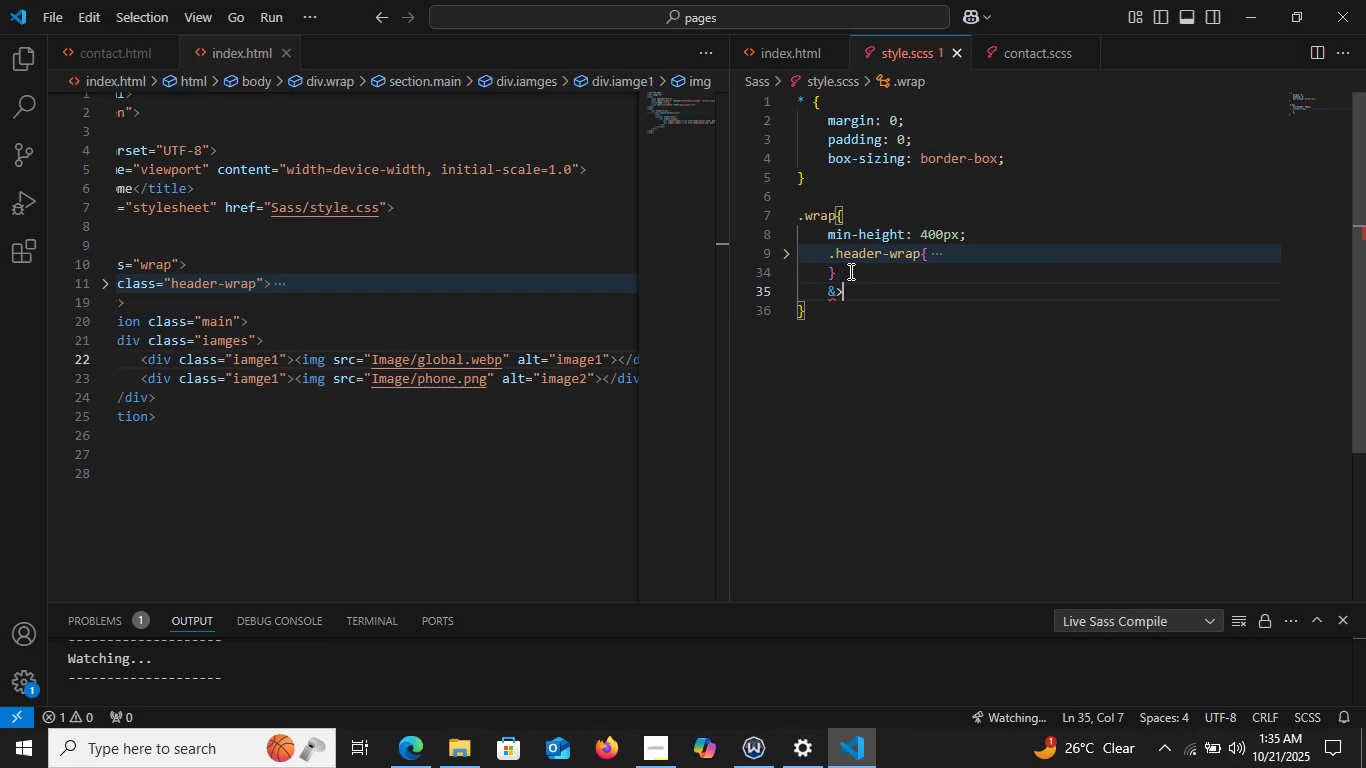 
key(Shift+Period)
 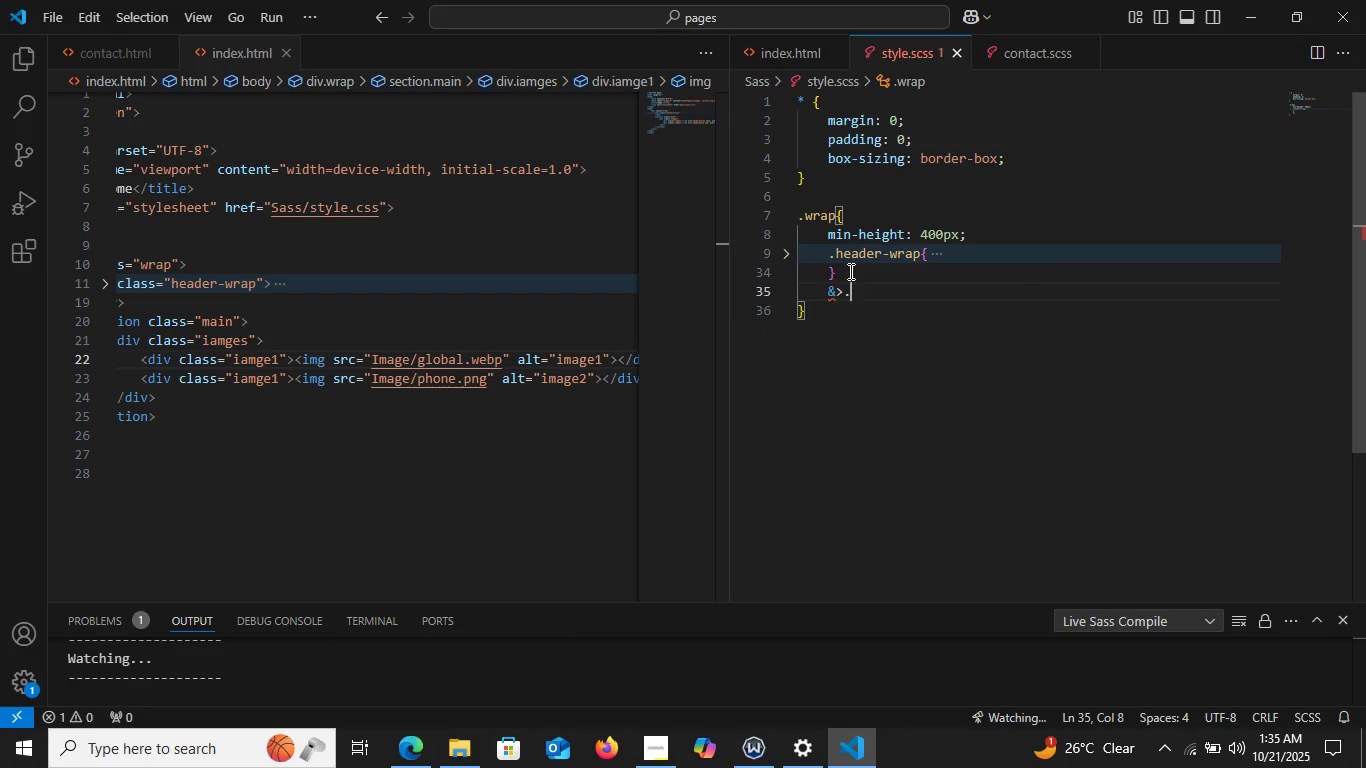 
key(Period)
 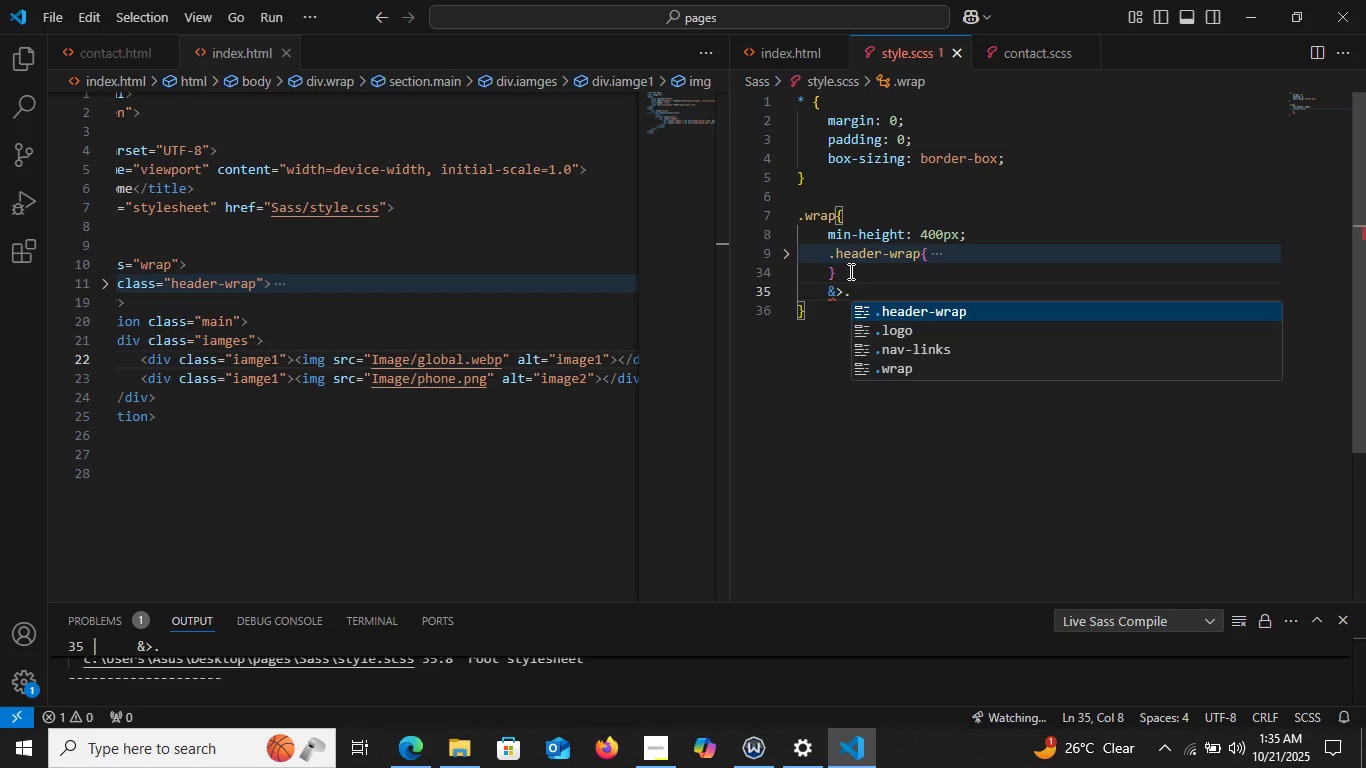 
type(main {)
 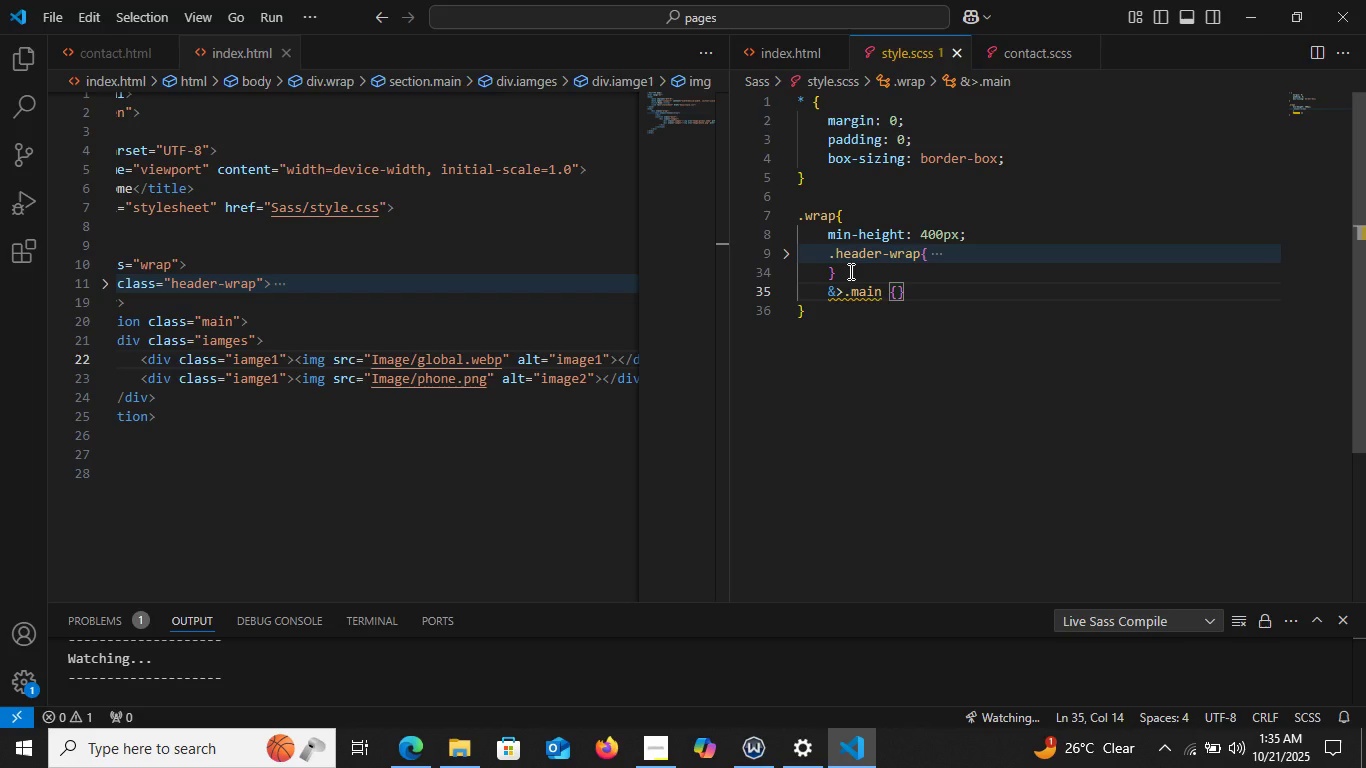 
key(Enter)
 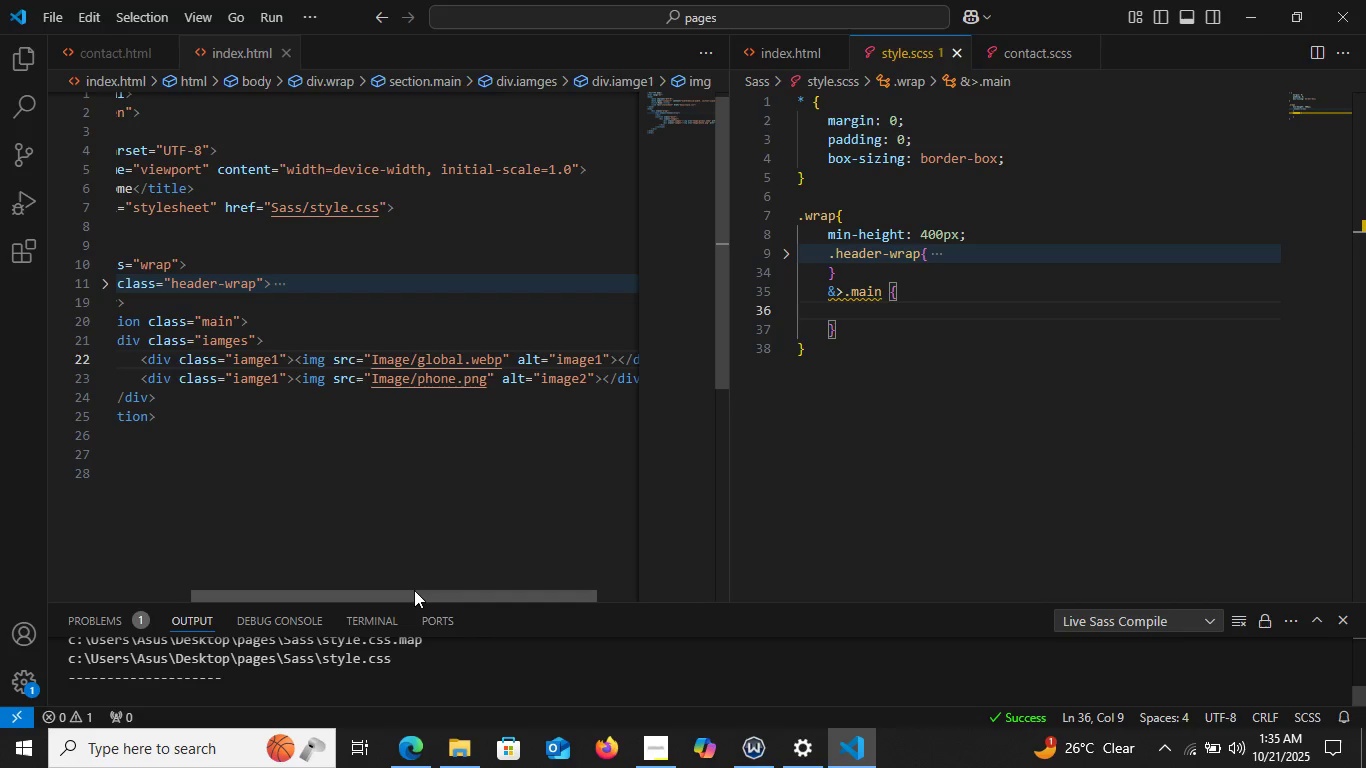 
left_click_drag(start_coordinate=[415, 592], to_coordinate=[301, 613])
 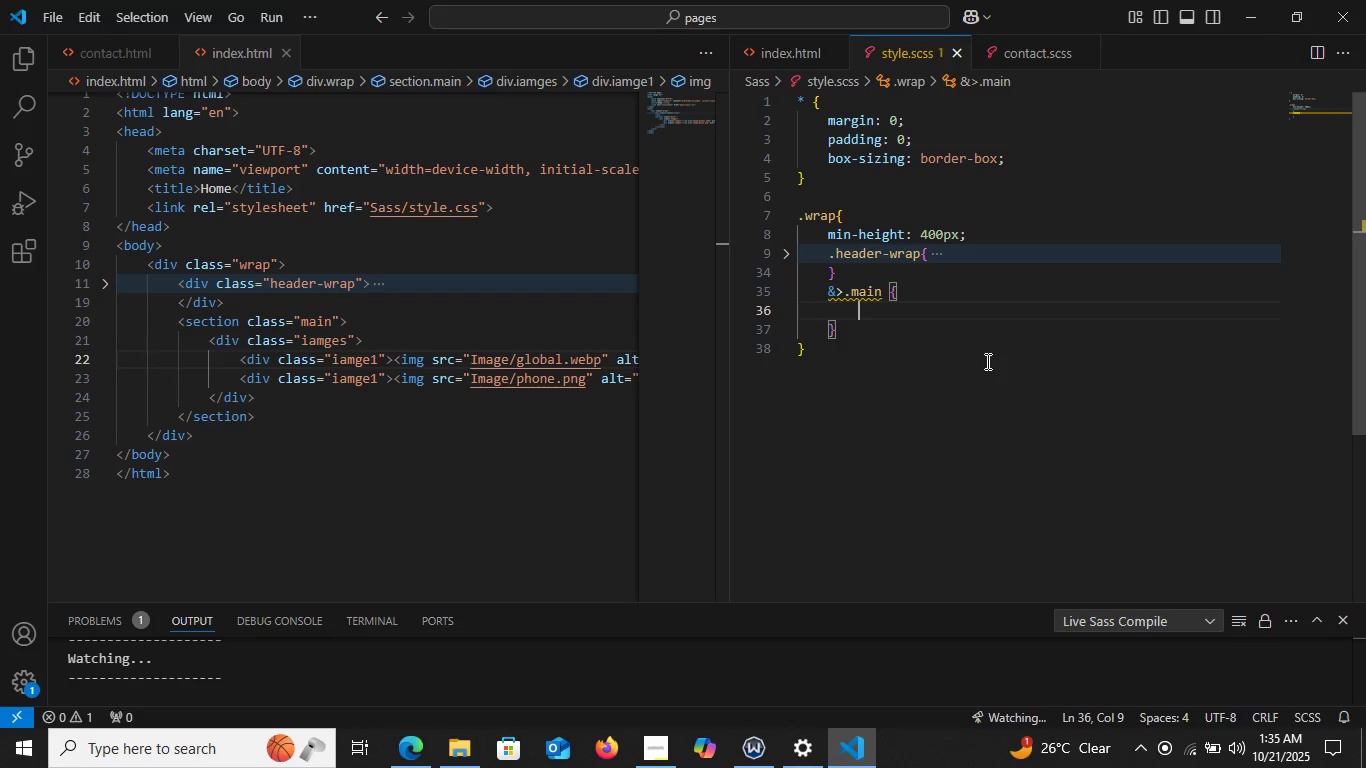 
wait(5.86)
 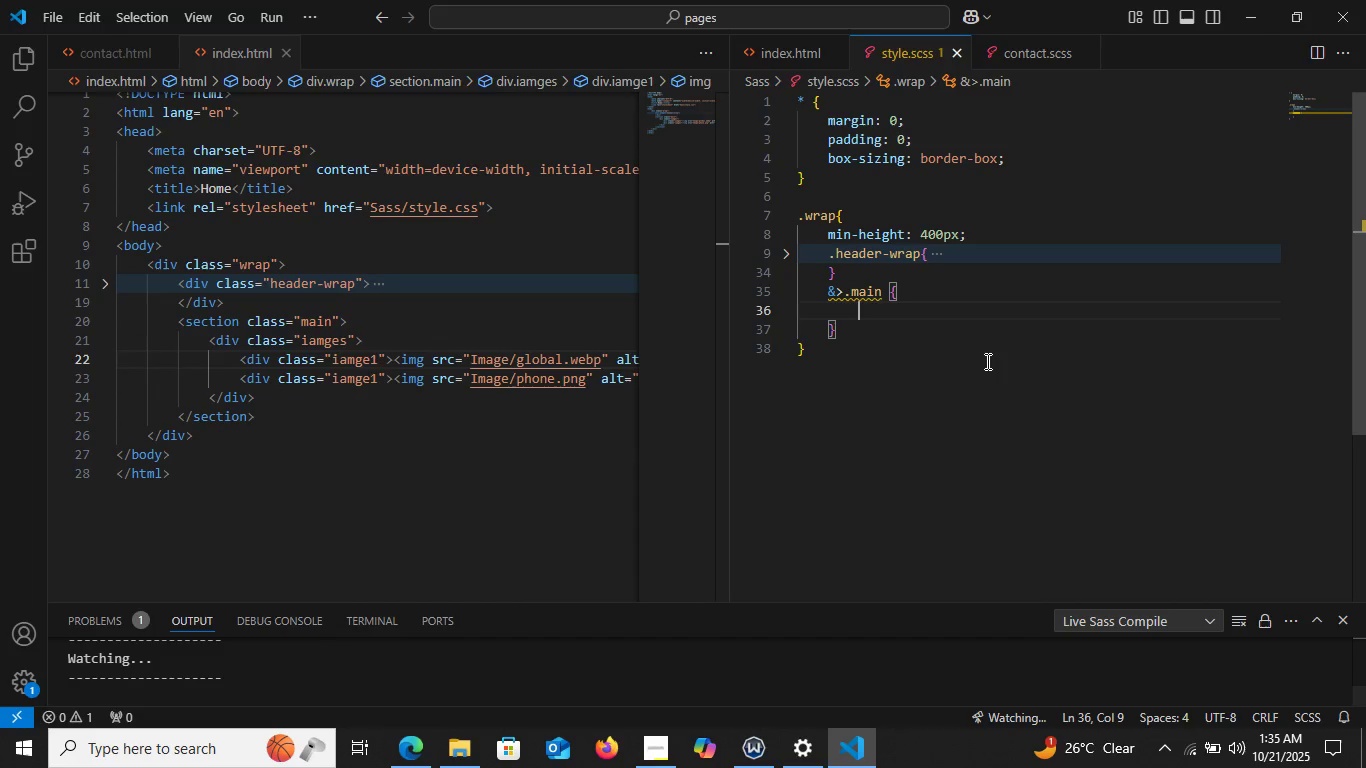 
type(.images {)
 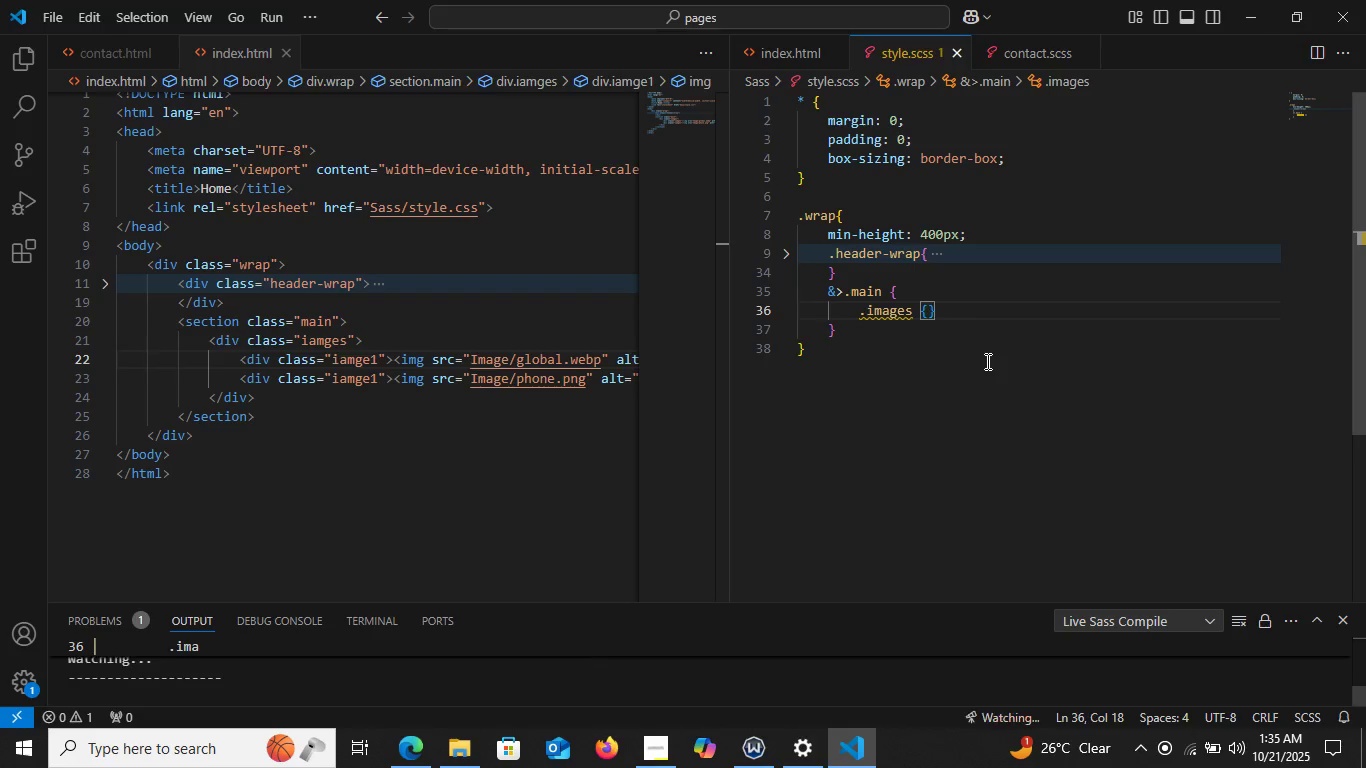 
key(Enter)
 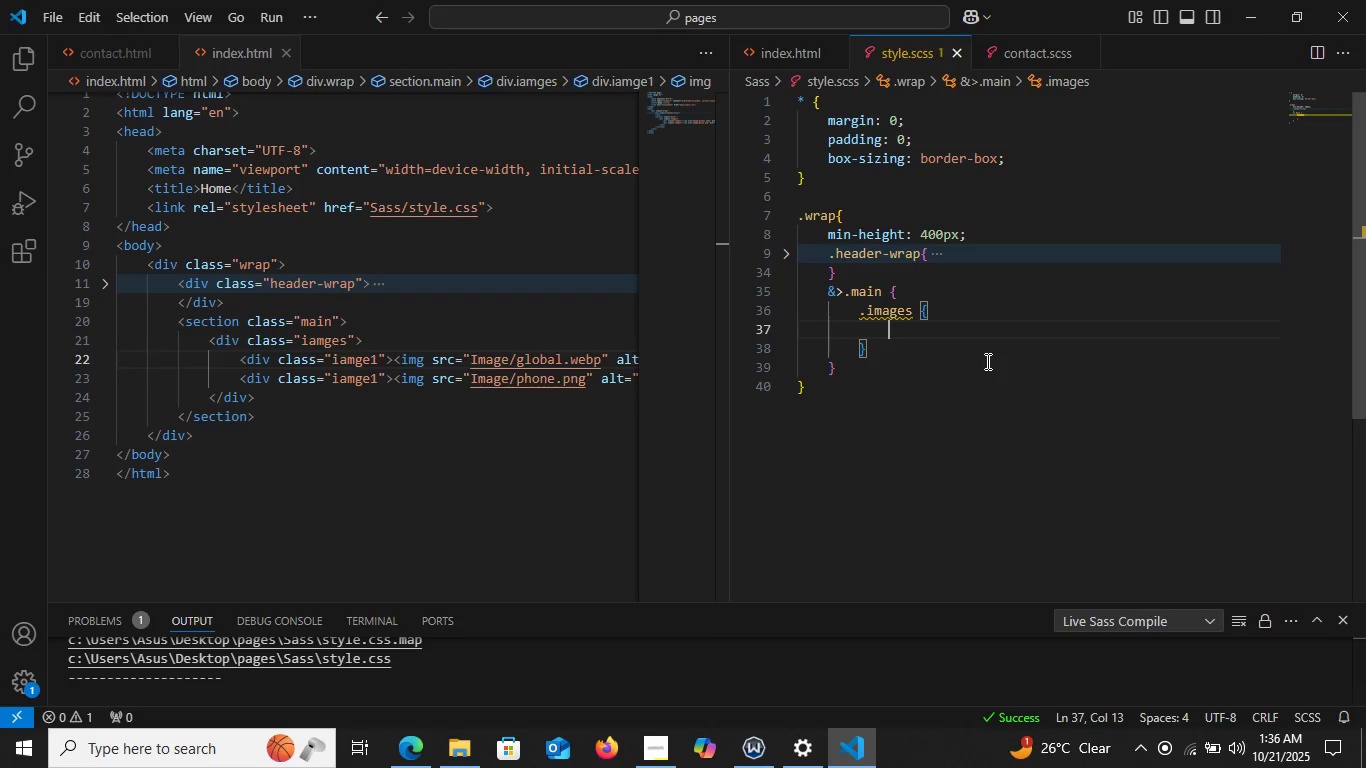 
type(im)
 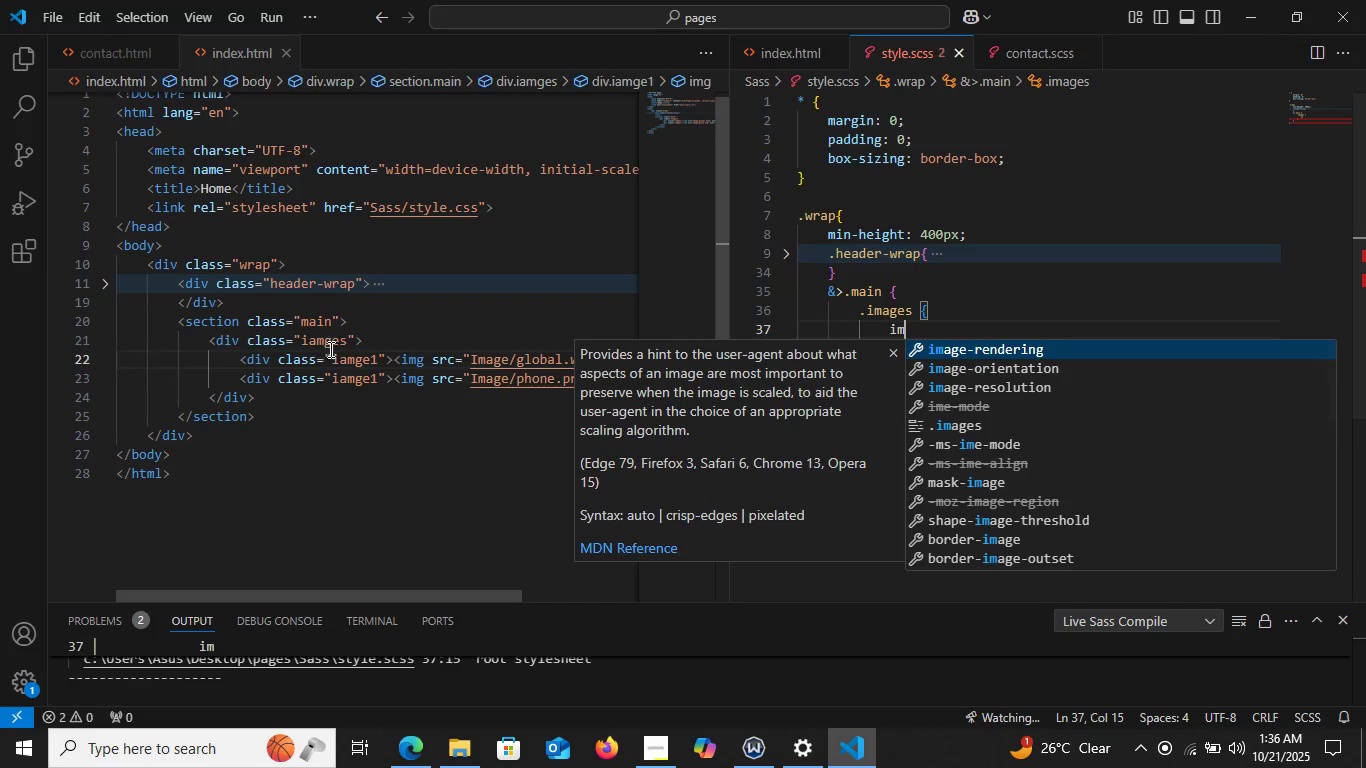 
double_click([339, 360])
 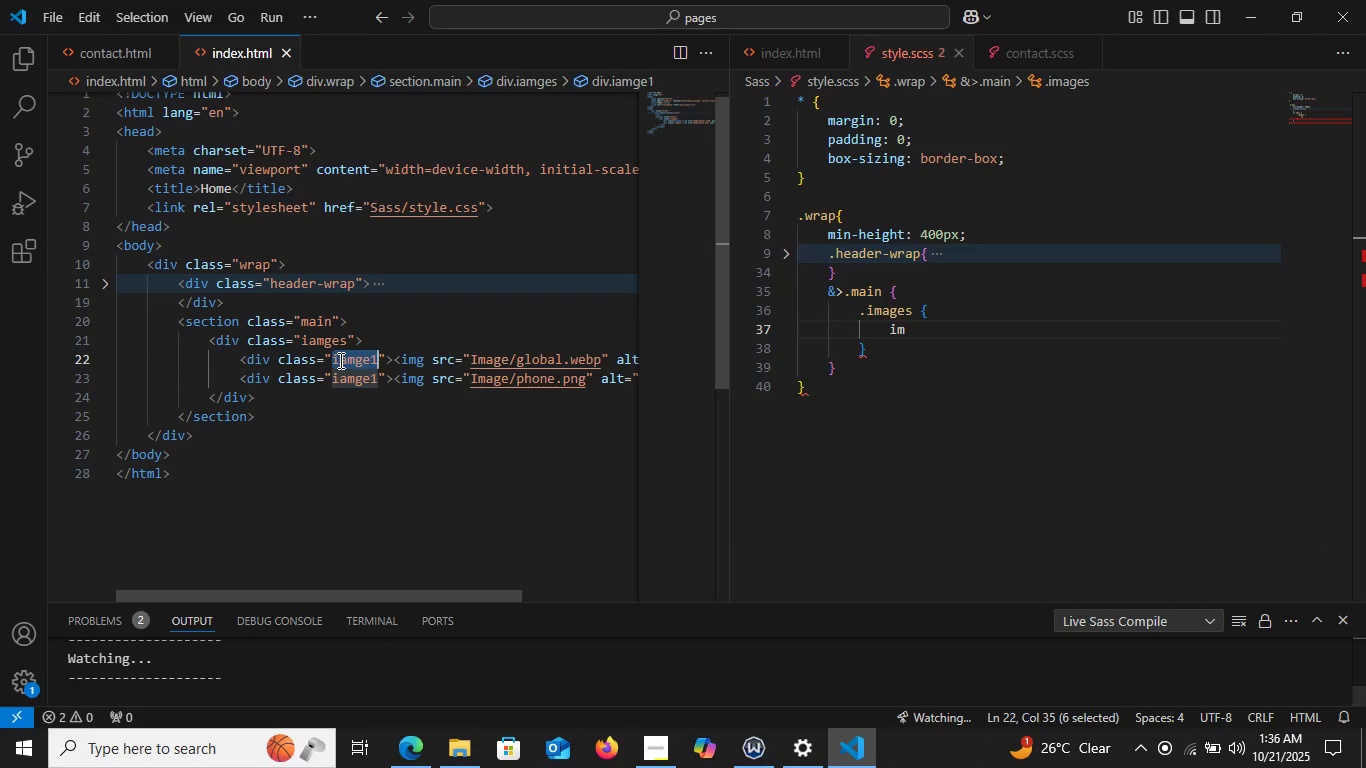 
key(Control+D)
 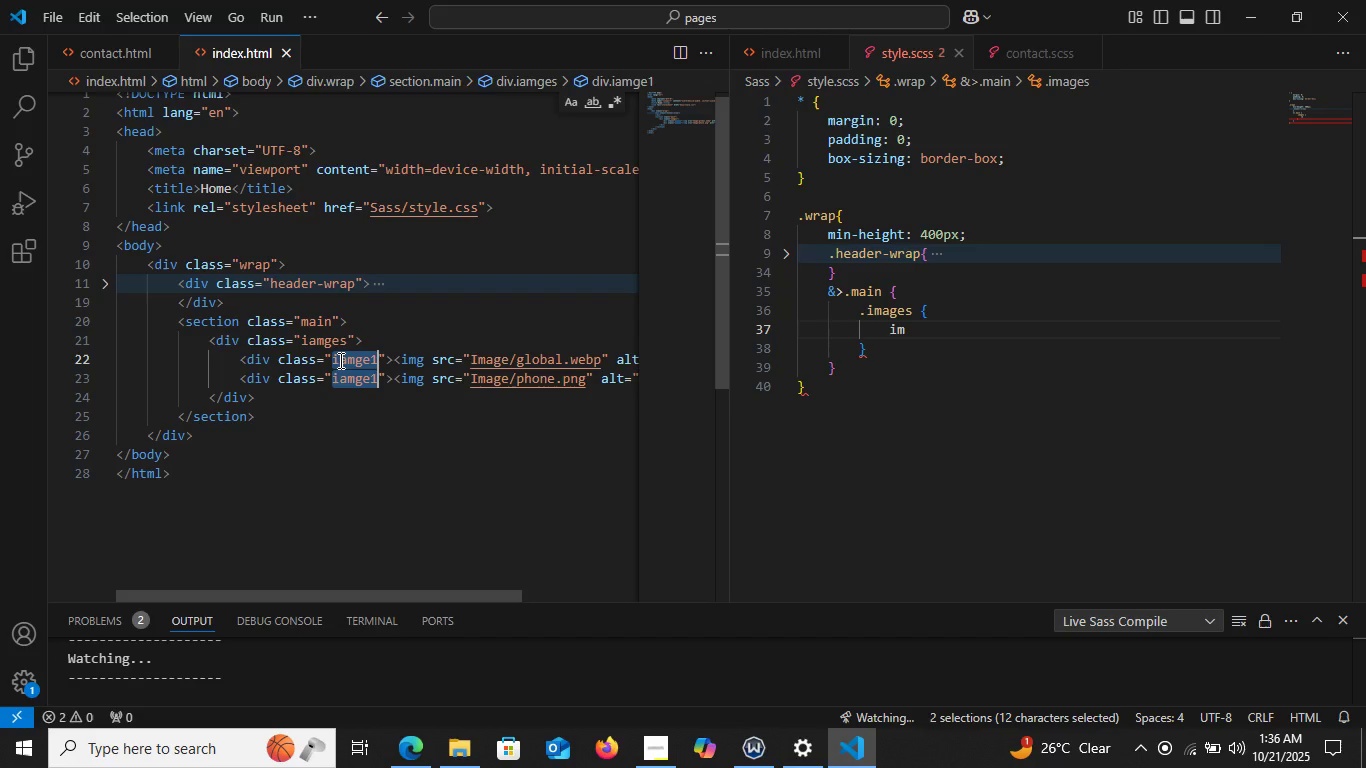 
type(image1)
 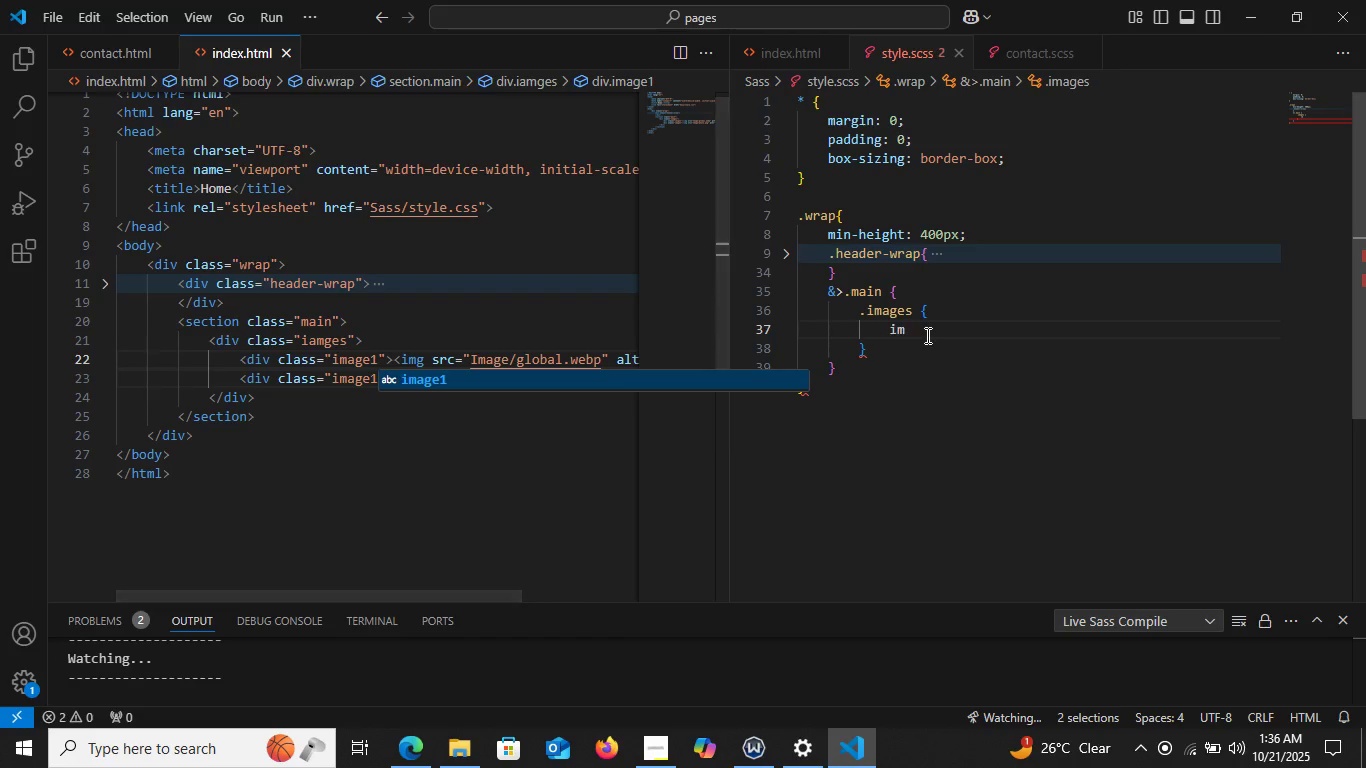 
left_click([926, 335])
 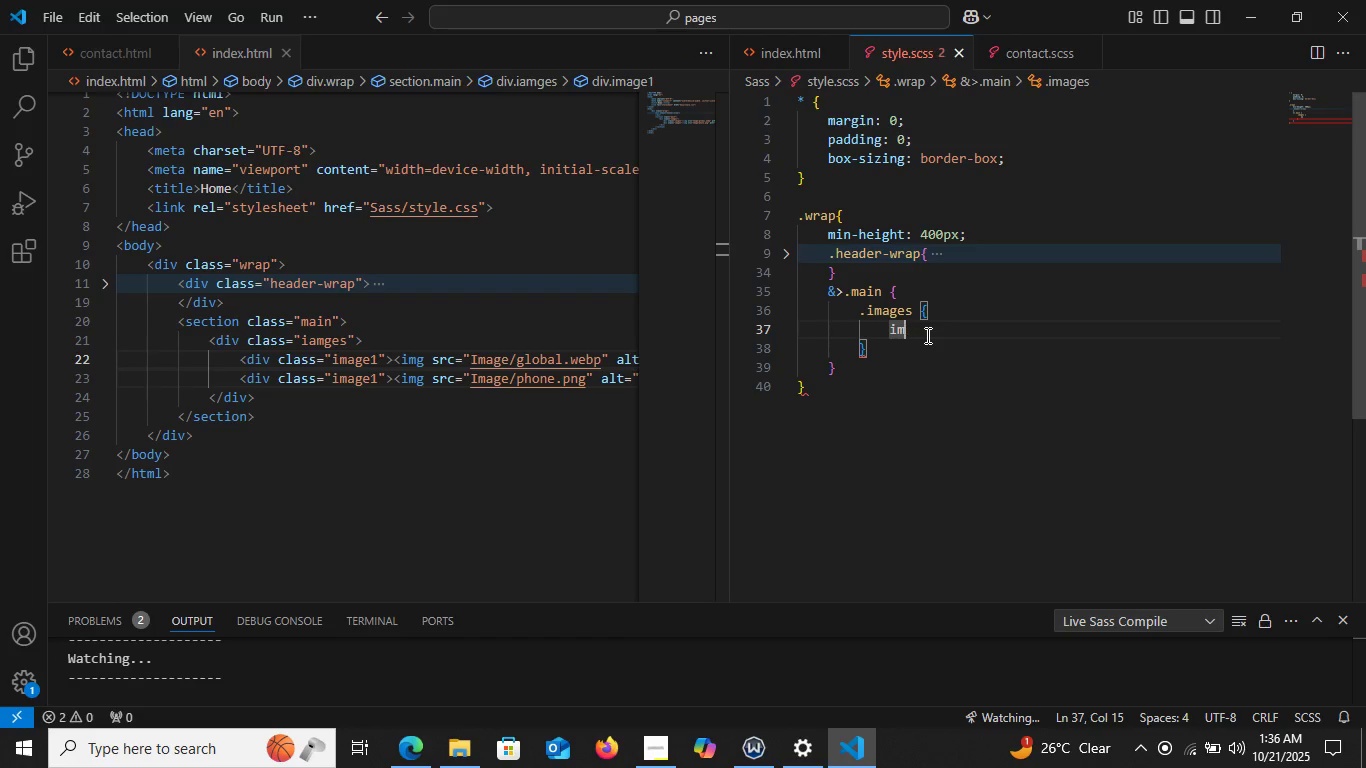 
key(Backspace)
key(Backspace)
type(.image1 {)
 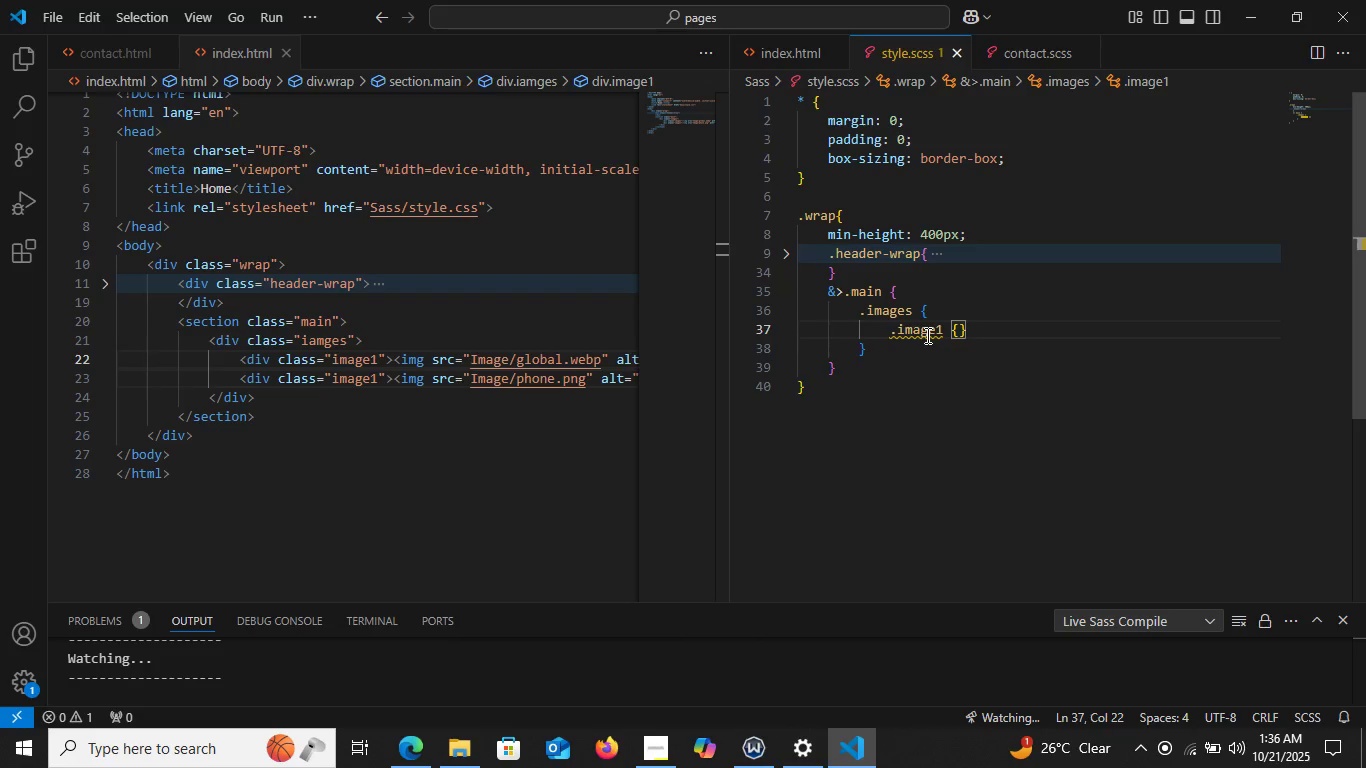 
key(Enter)
 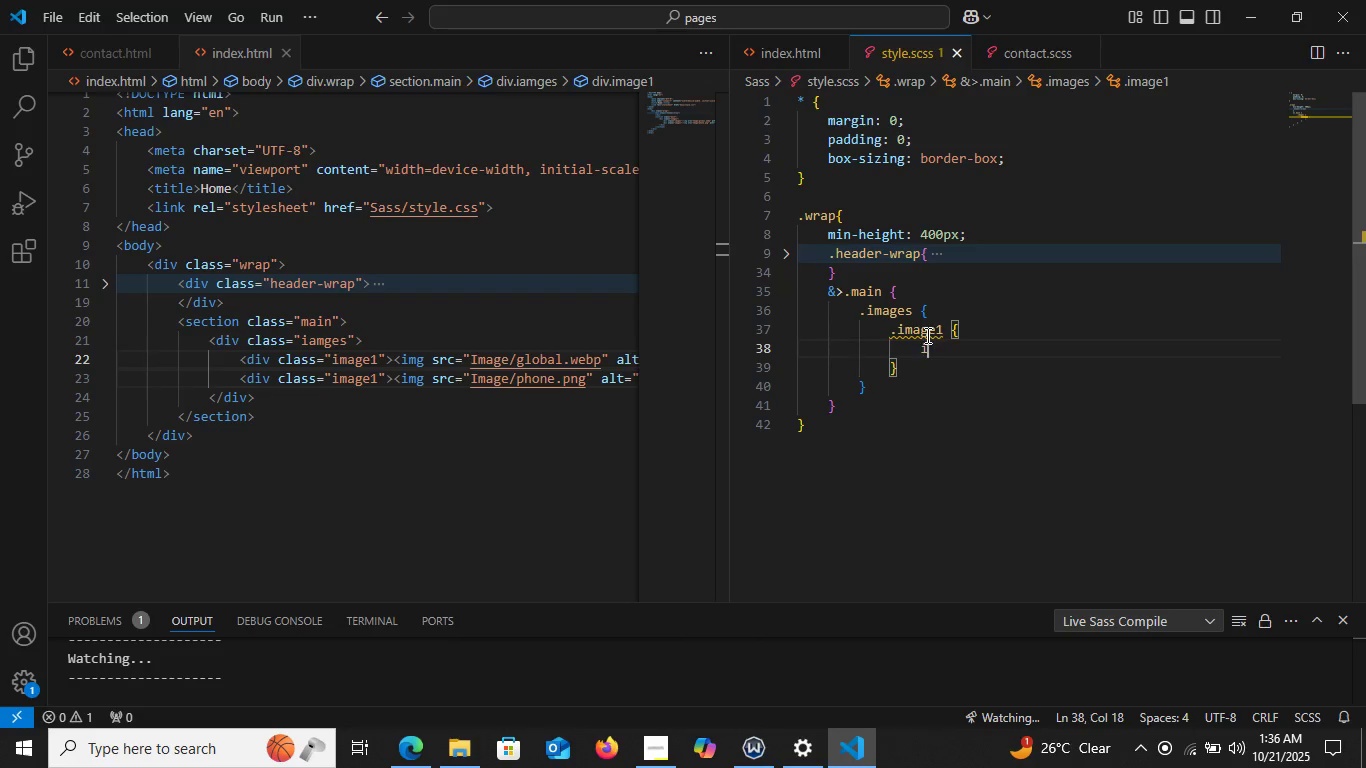 
type(img {)
 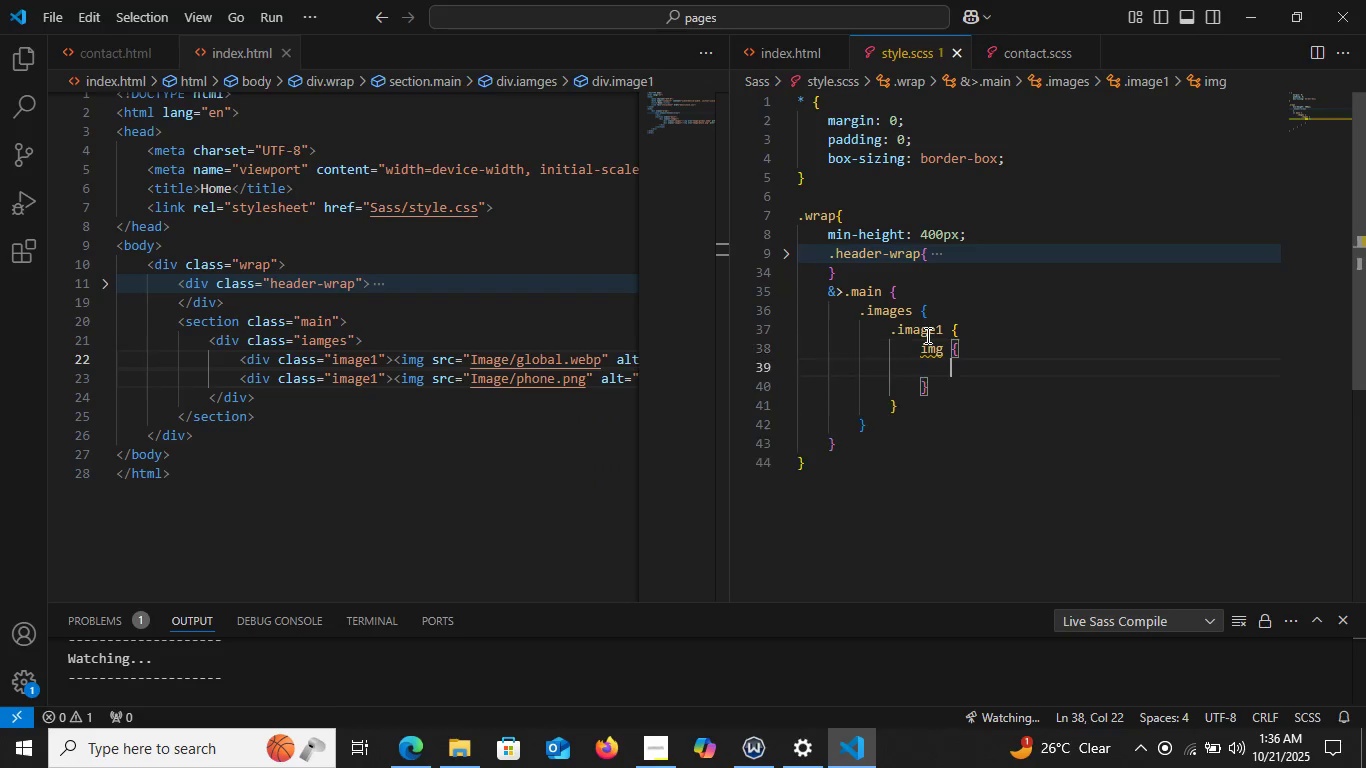 
key(Enter)
 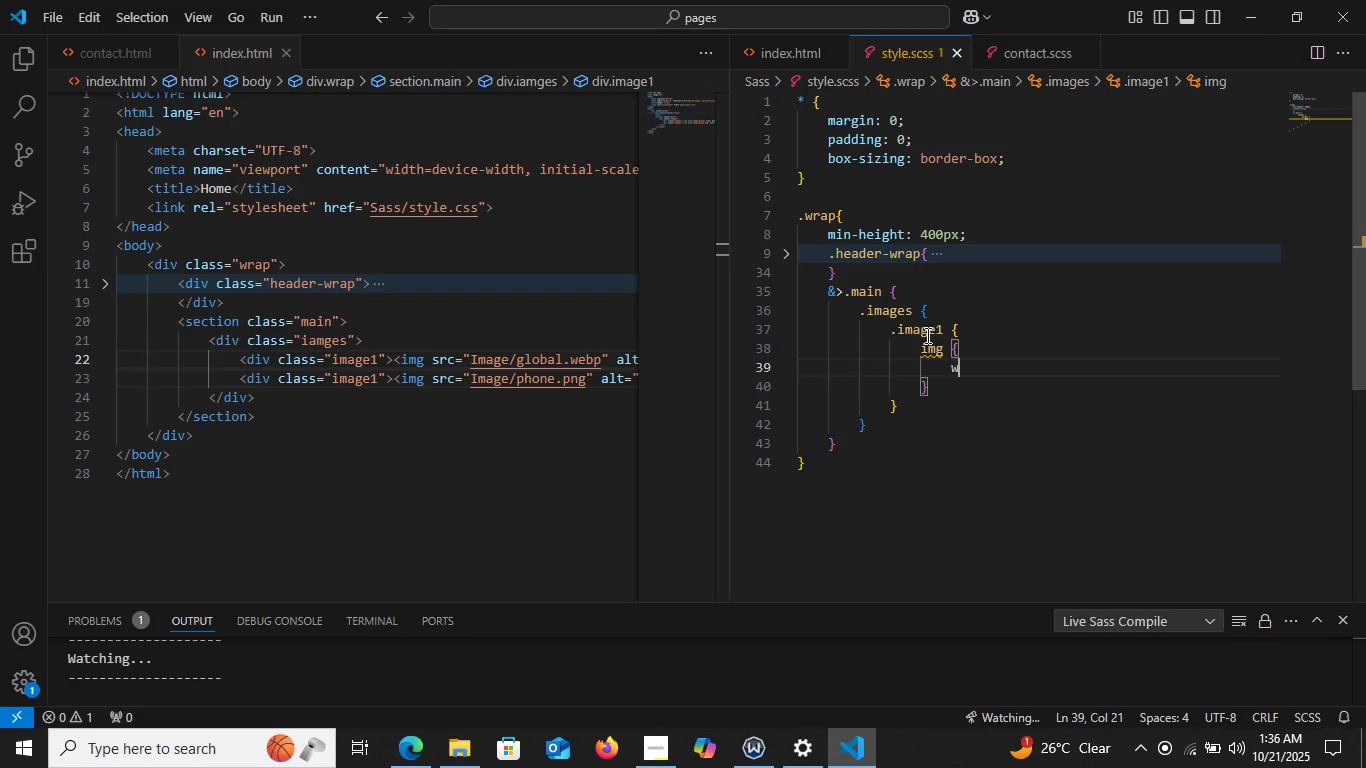 
type(wid)
 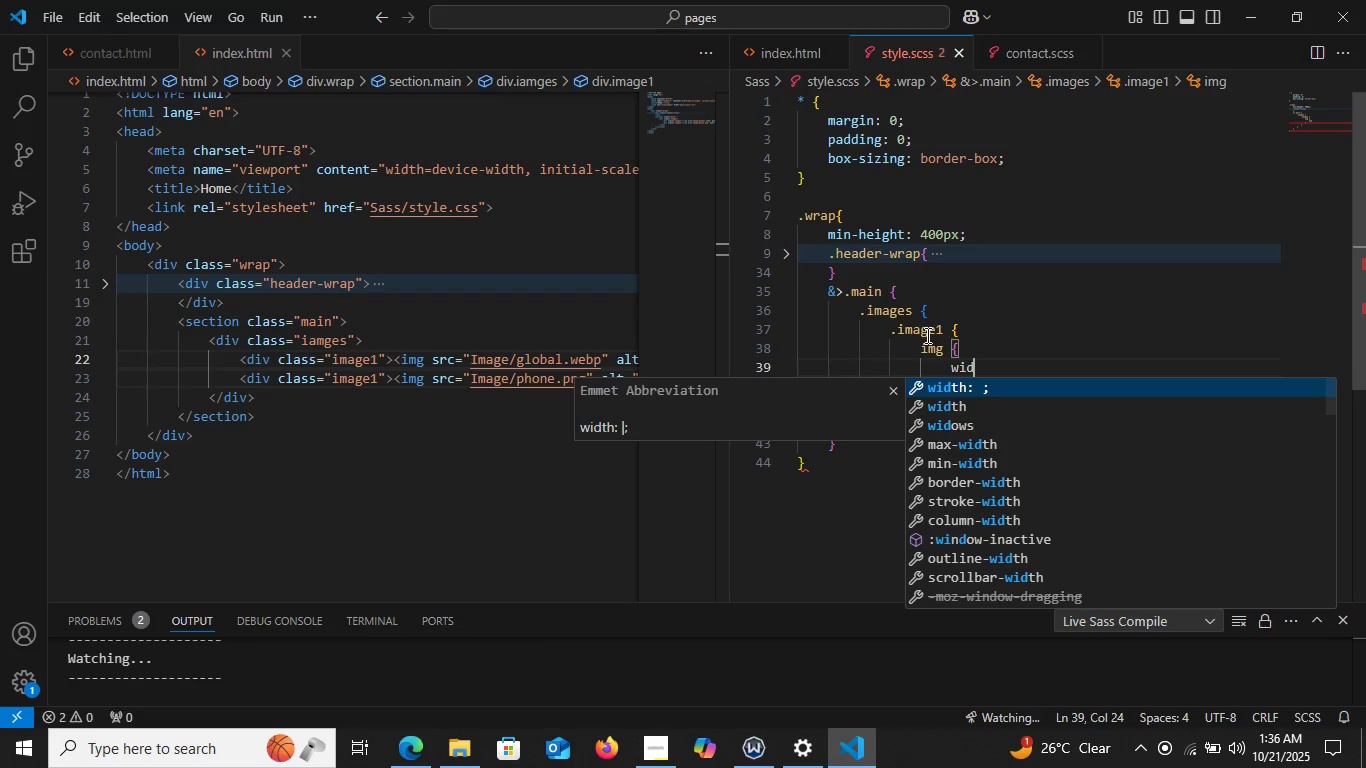 
key(Enter)
 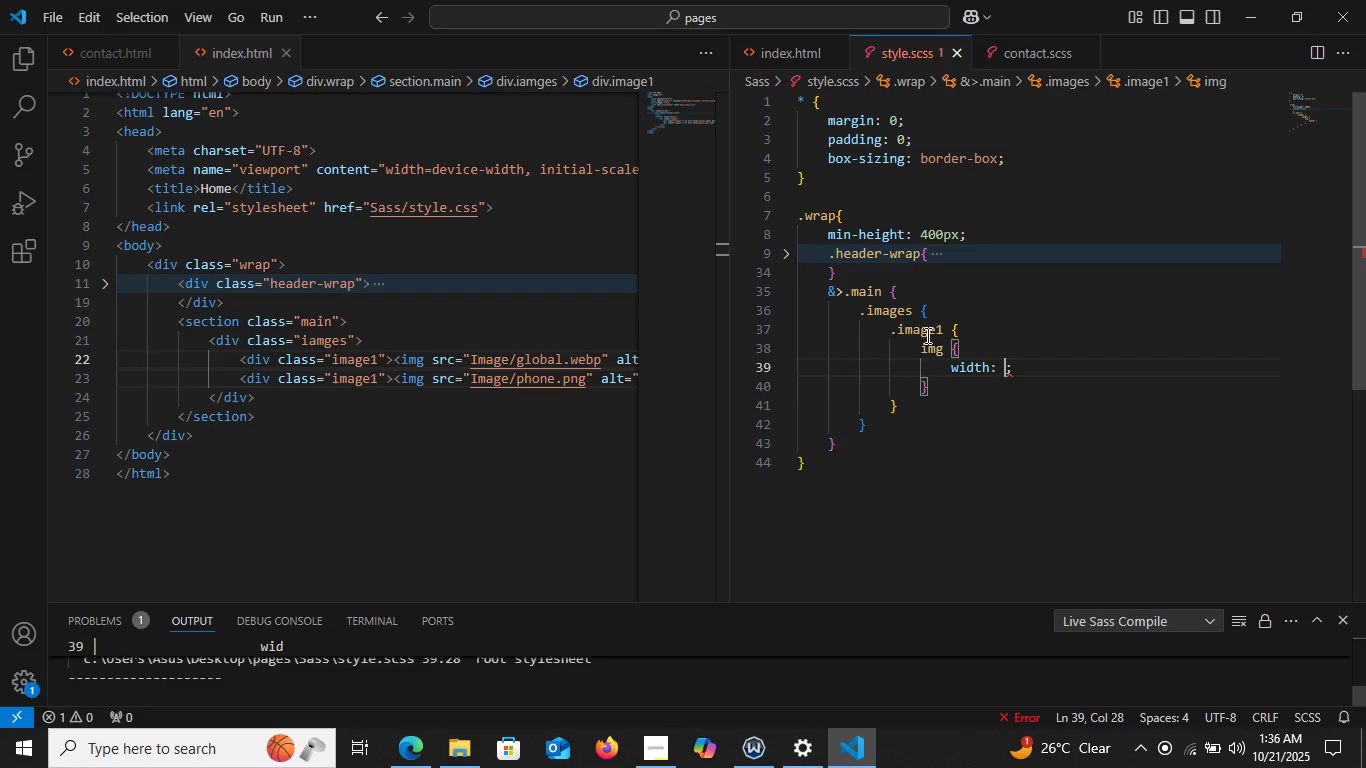 
type(500px)
 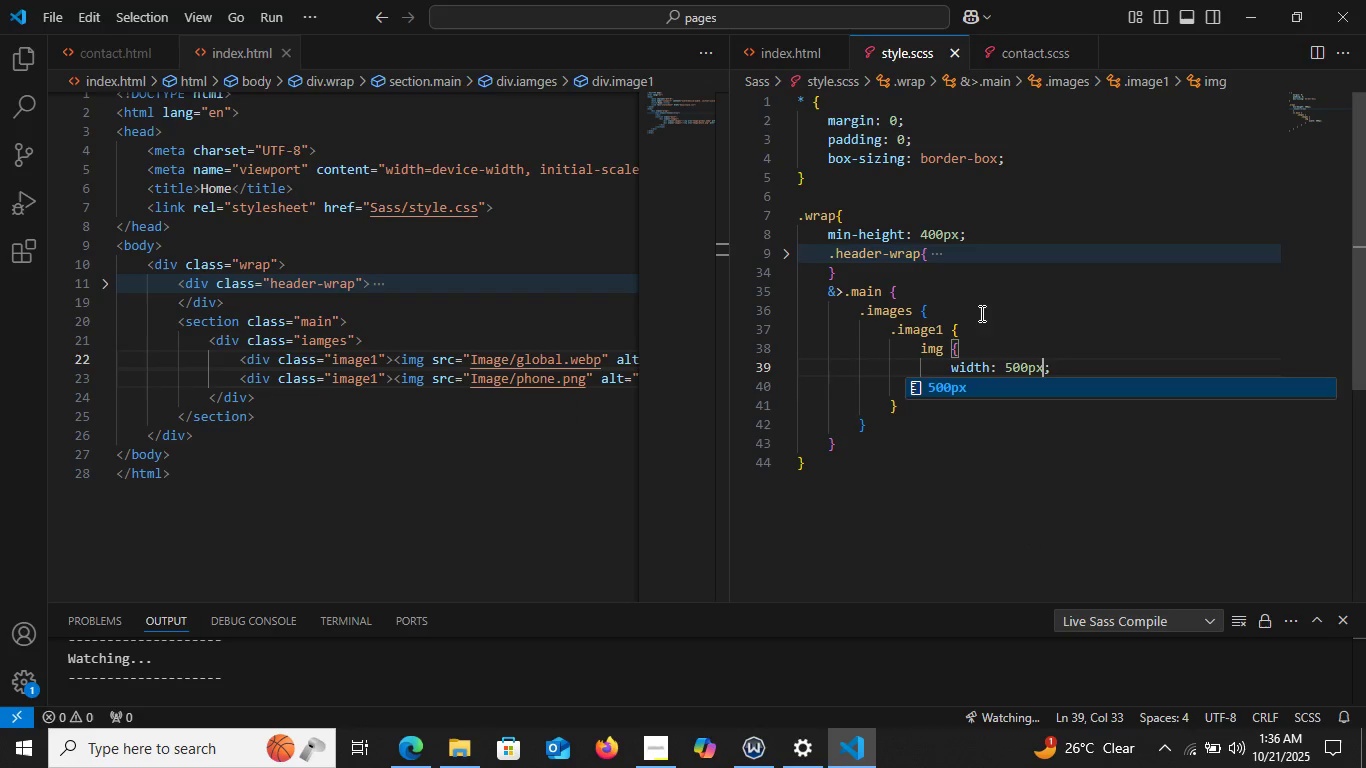 
wait(5.12)
 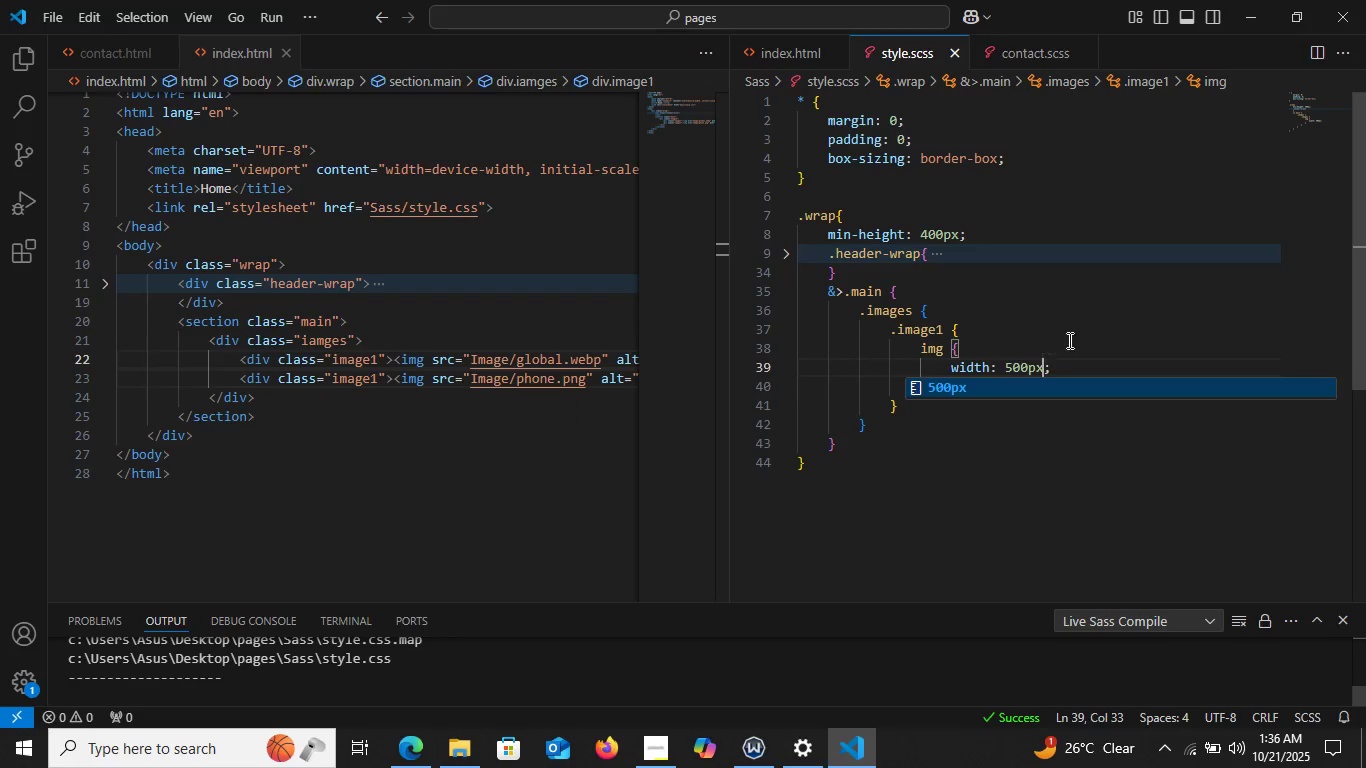 
left_click([978, 310])
 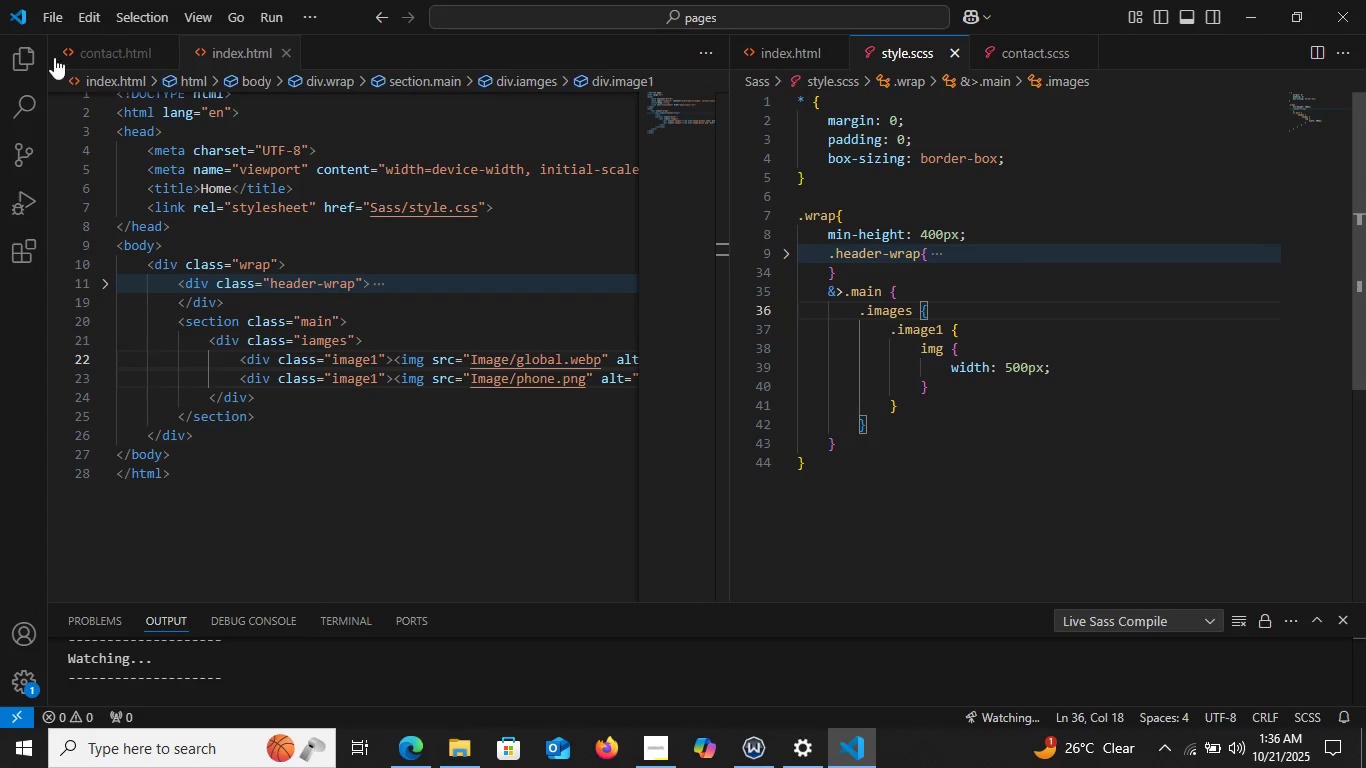 
wait(6.16)
 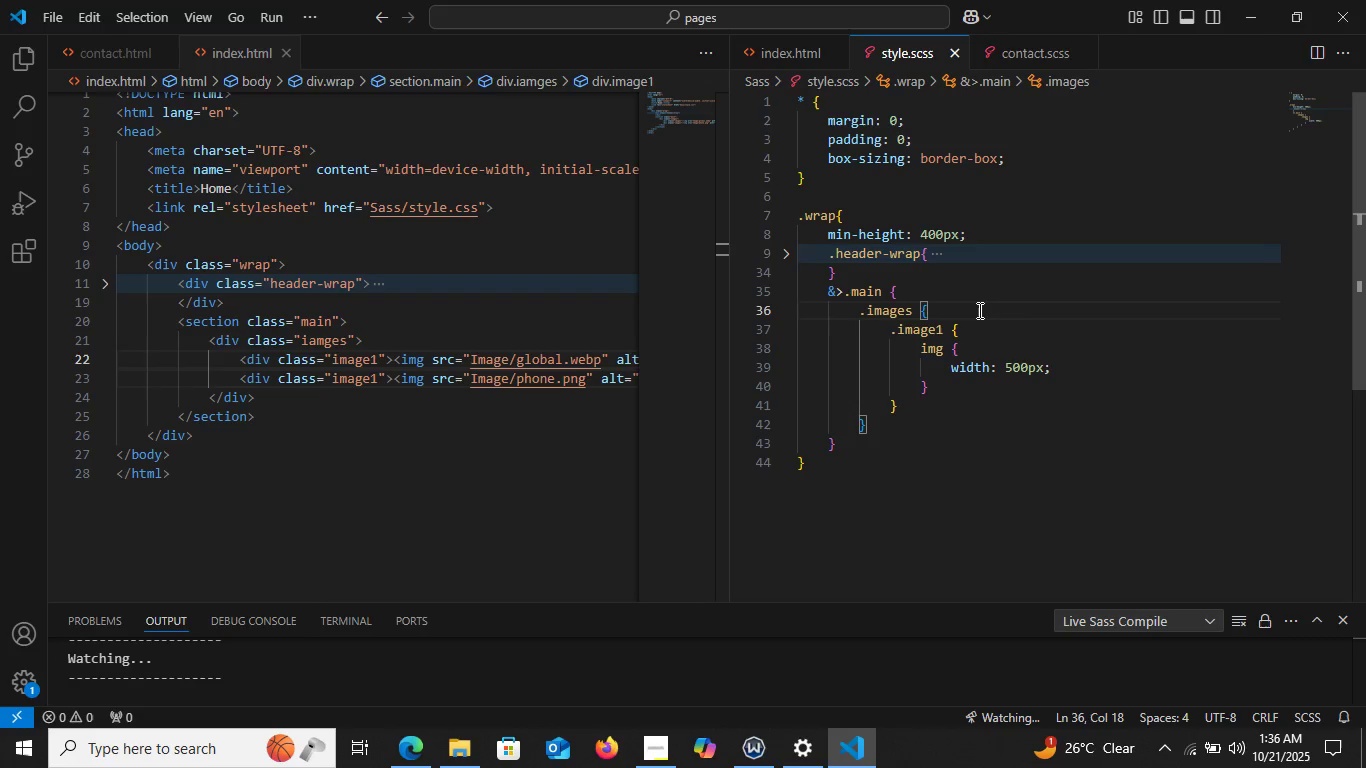 
double_click([324, 336])
 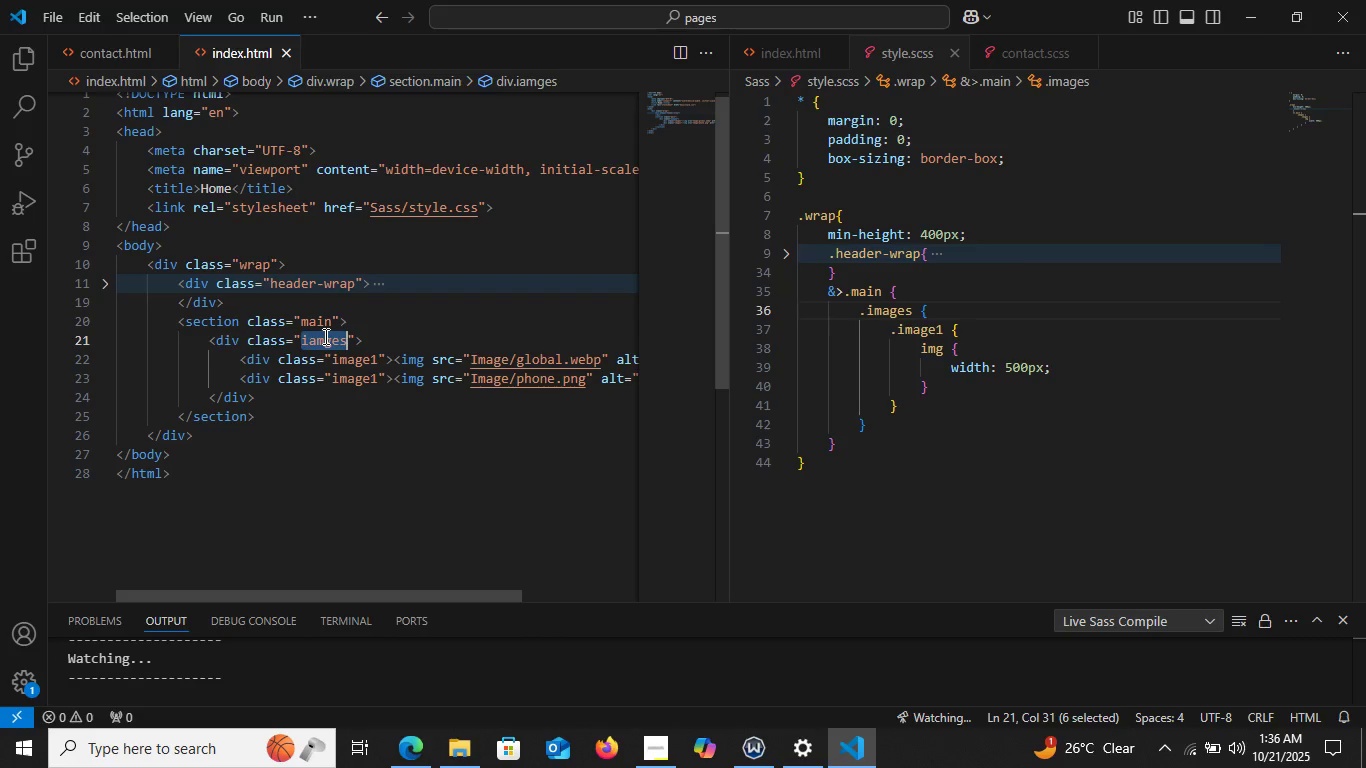 
type(images)
 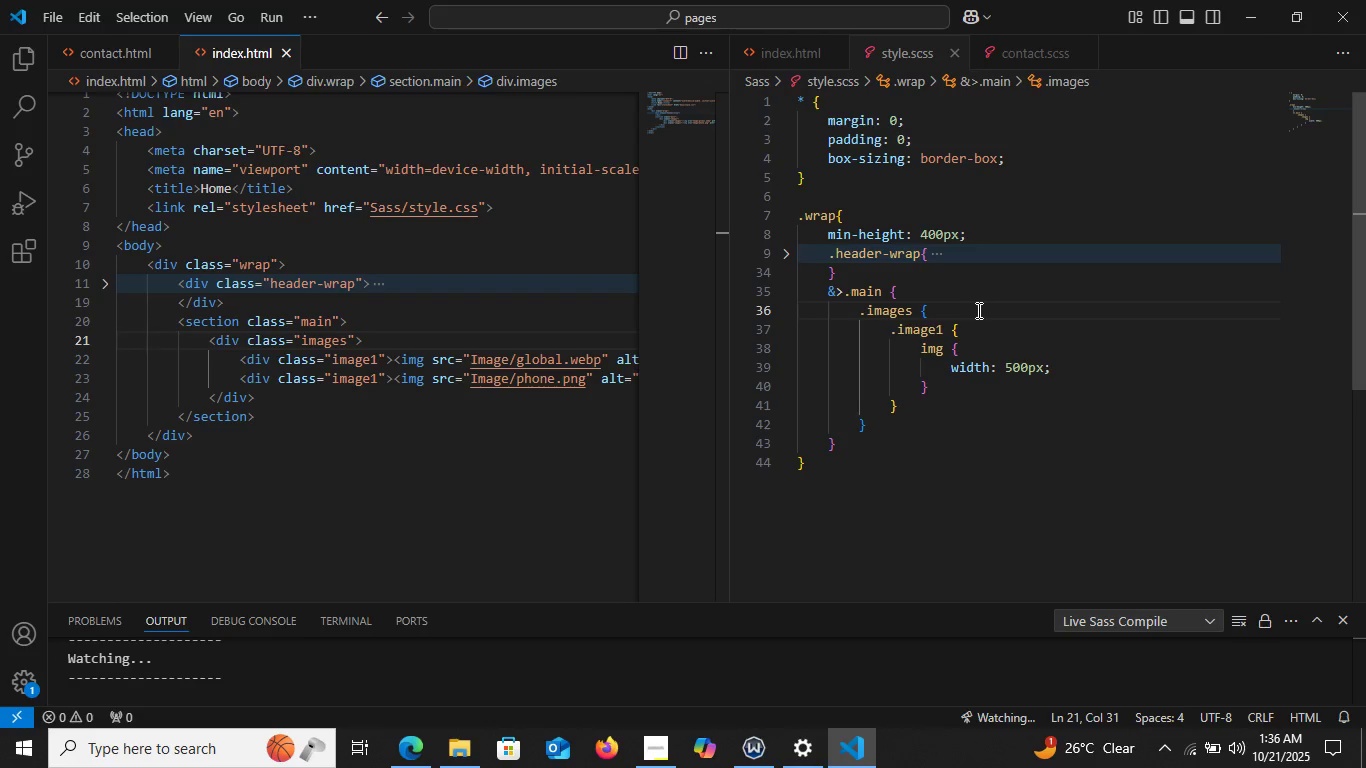 
left_click([964, 312])
 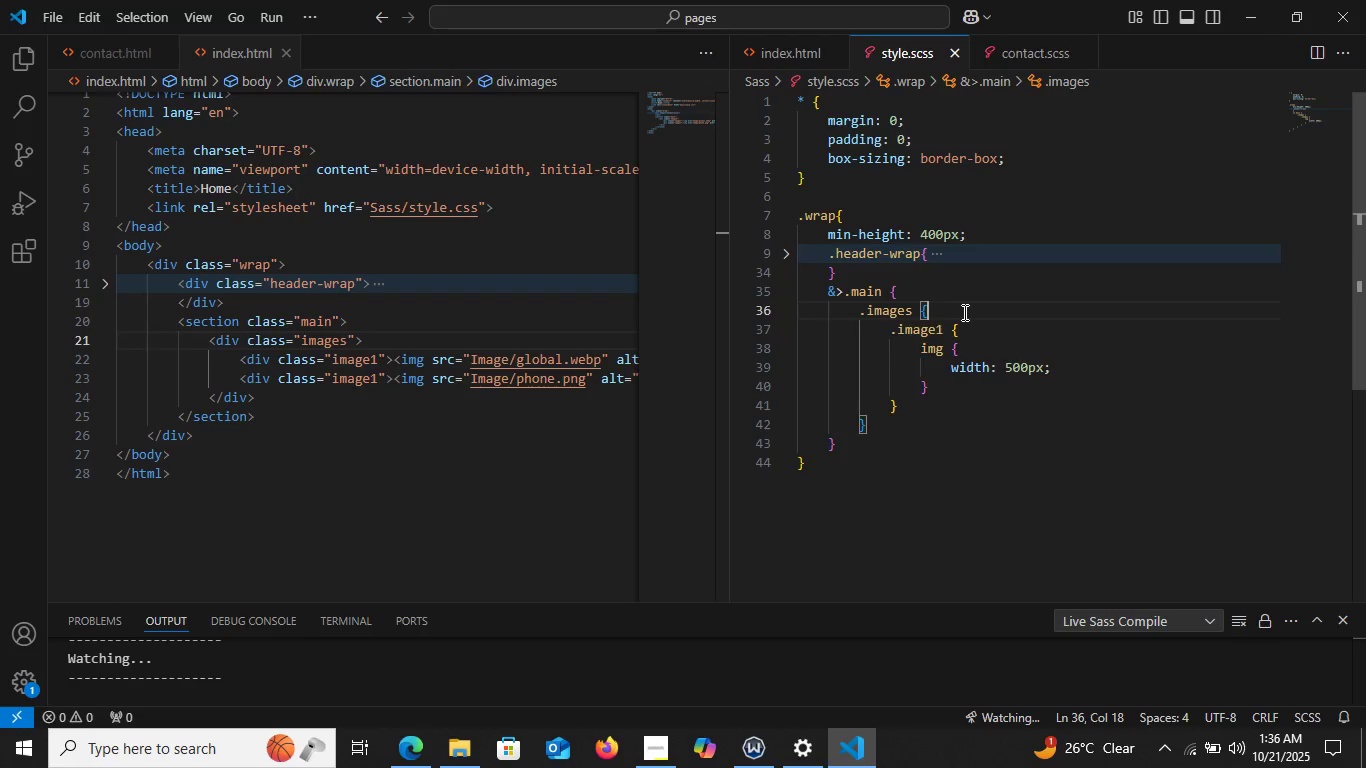 
key(Enter)
 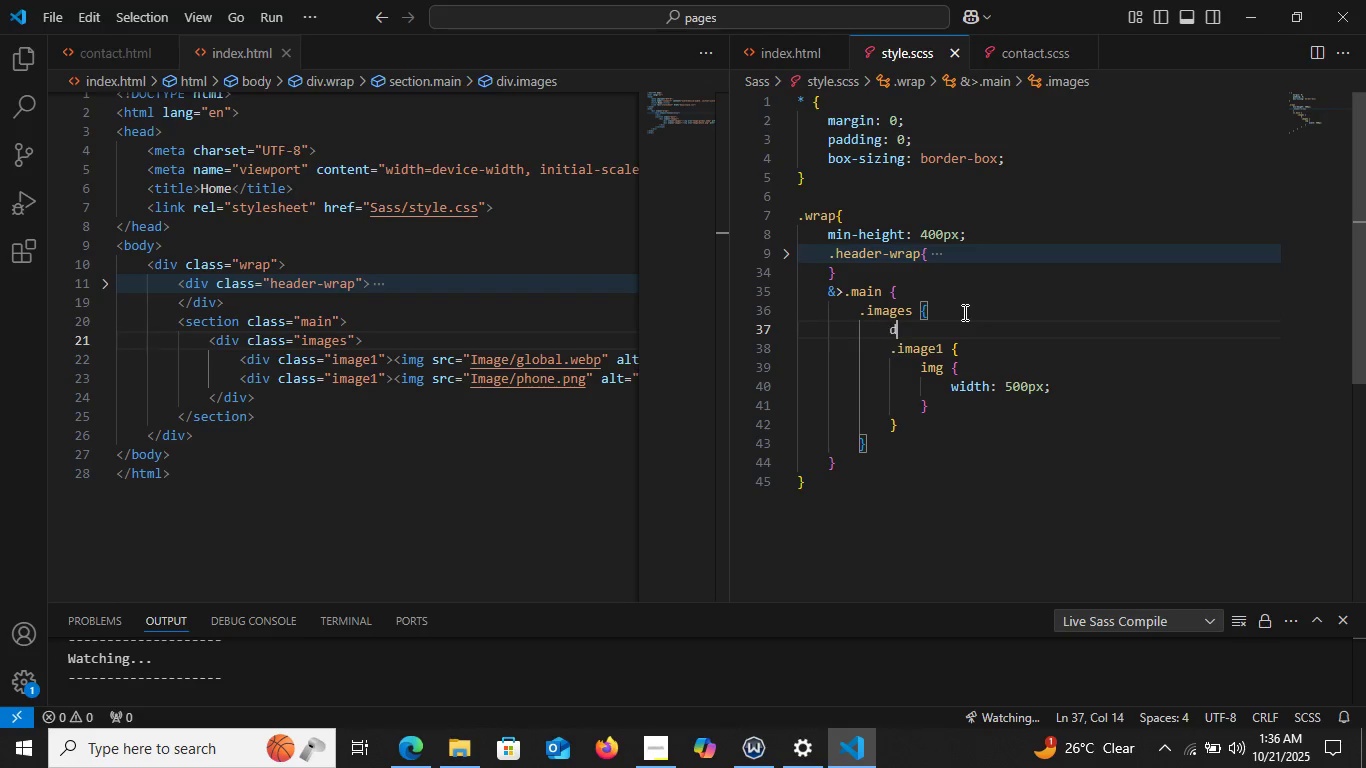 
type(dis)
 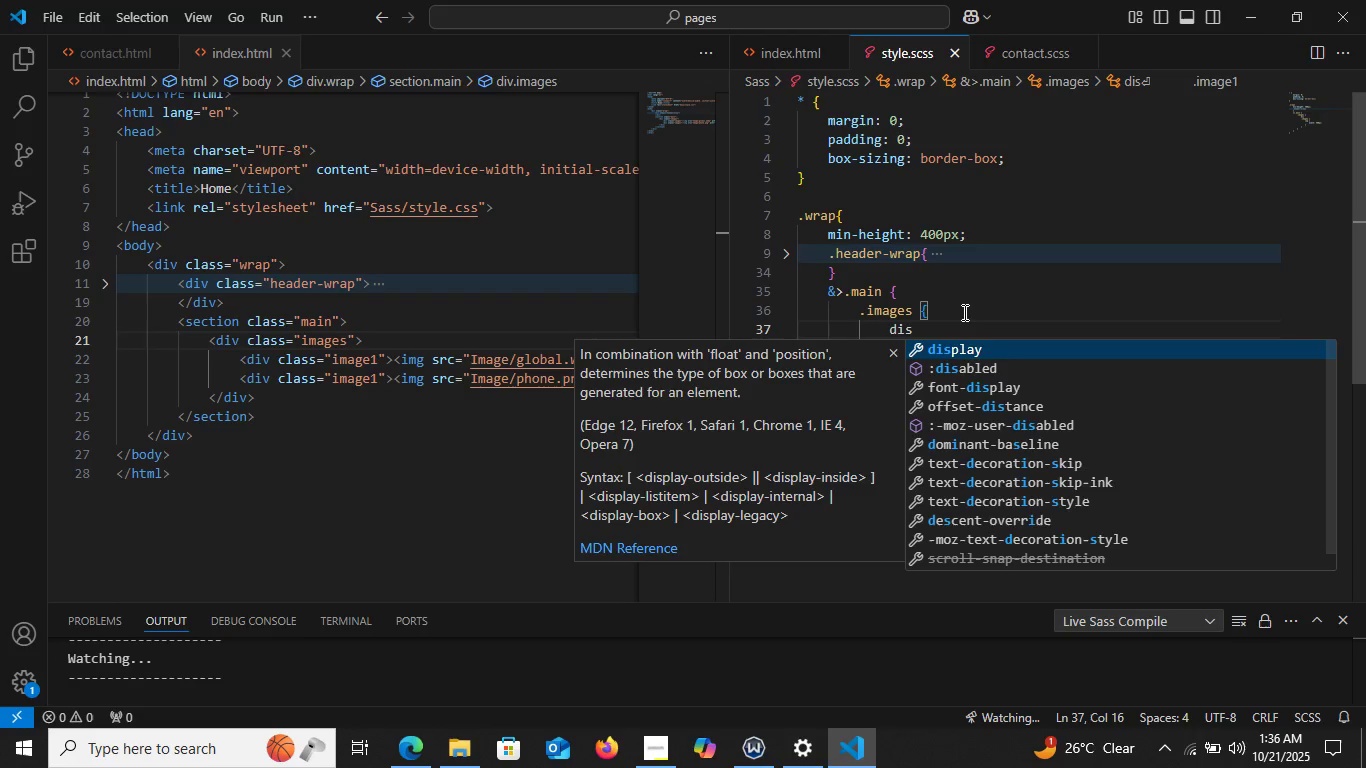 
key(Enter)
 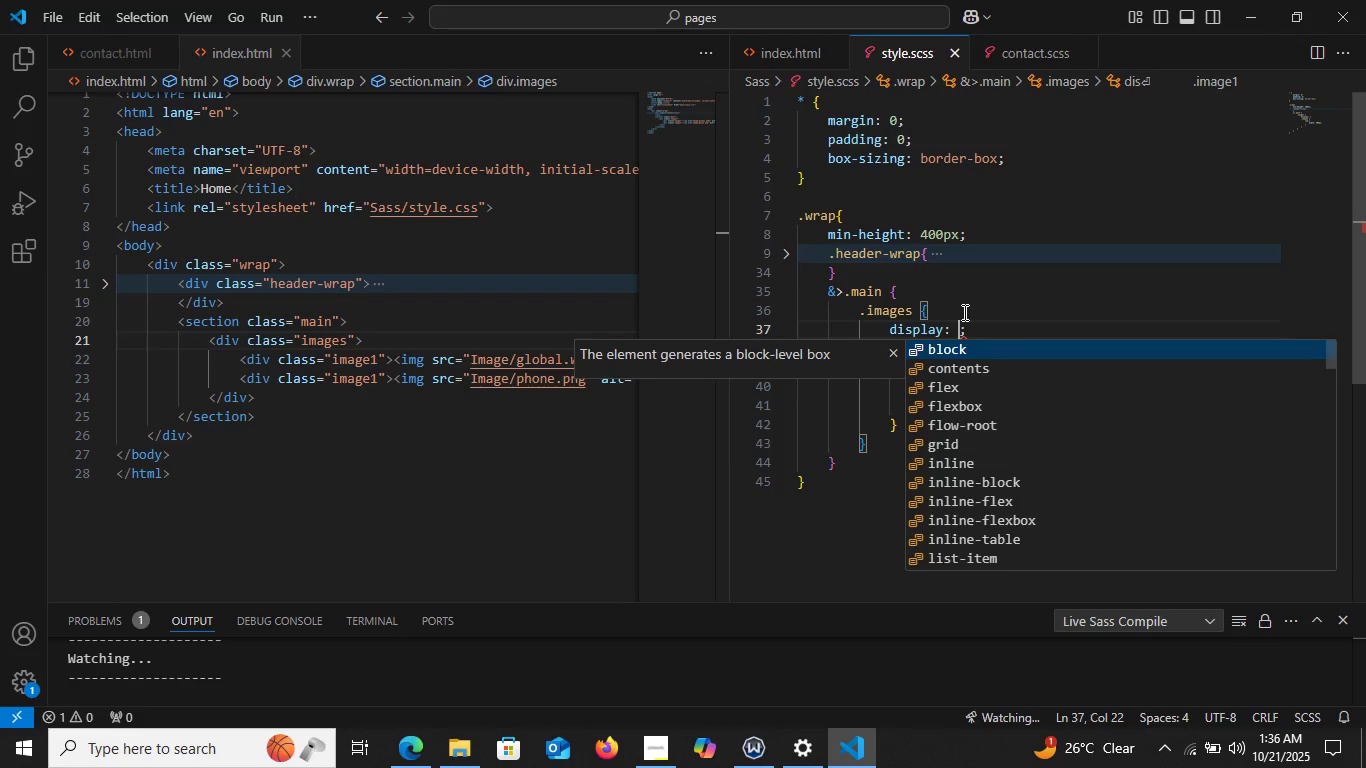 
key(F)
 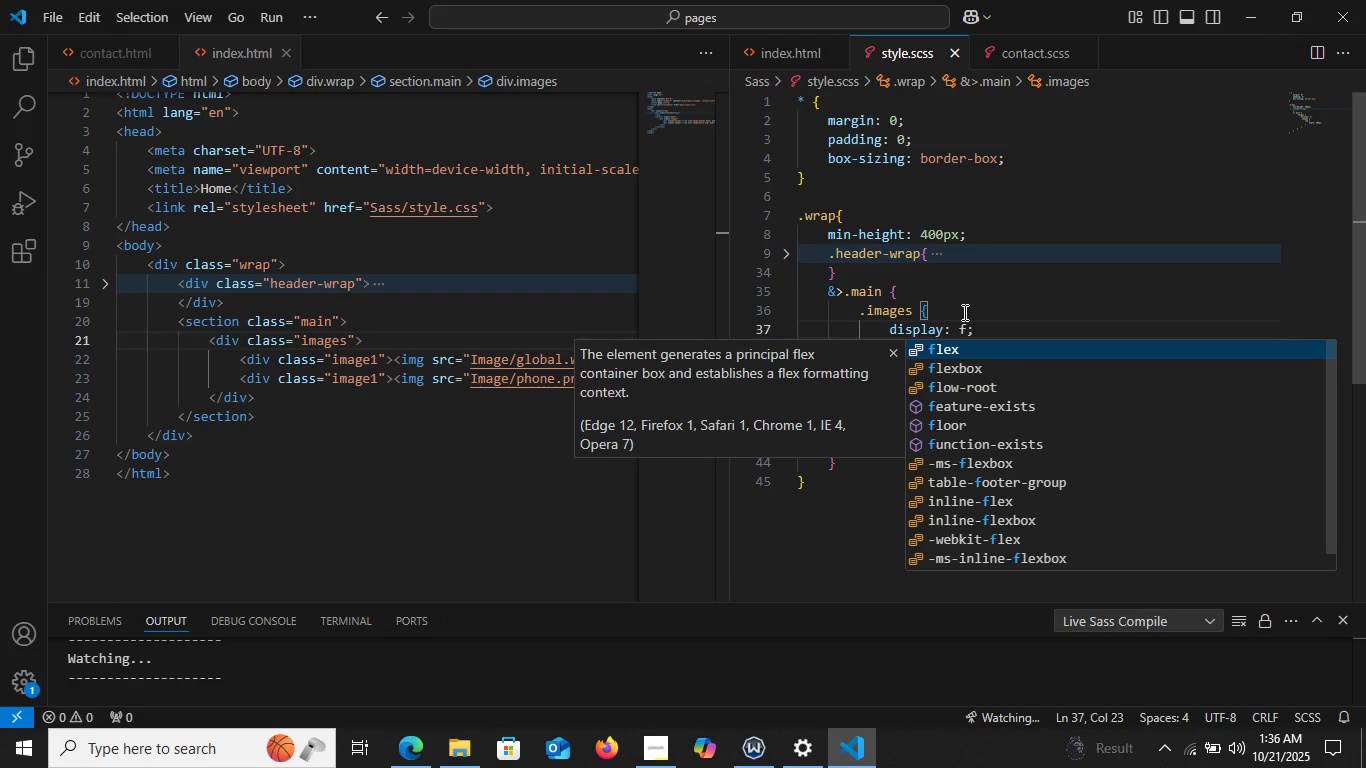 
key(Enter)
 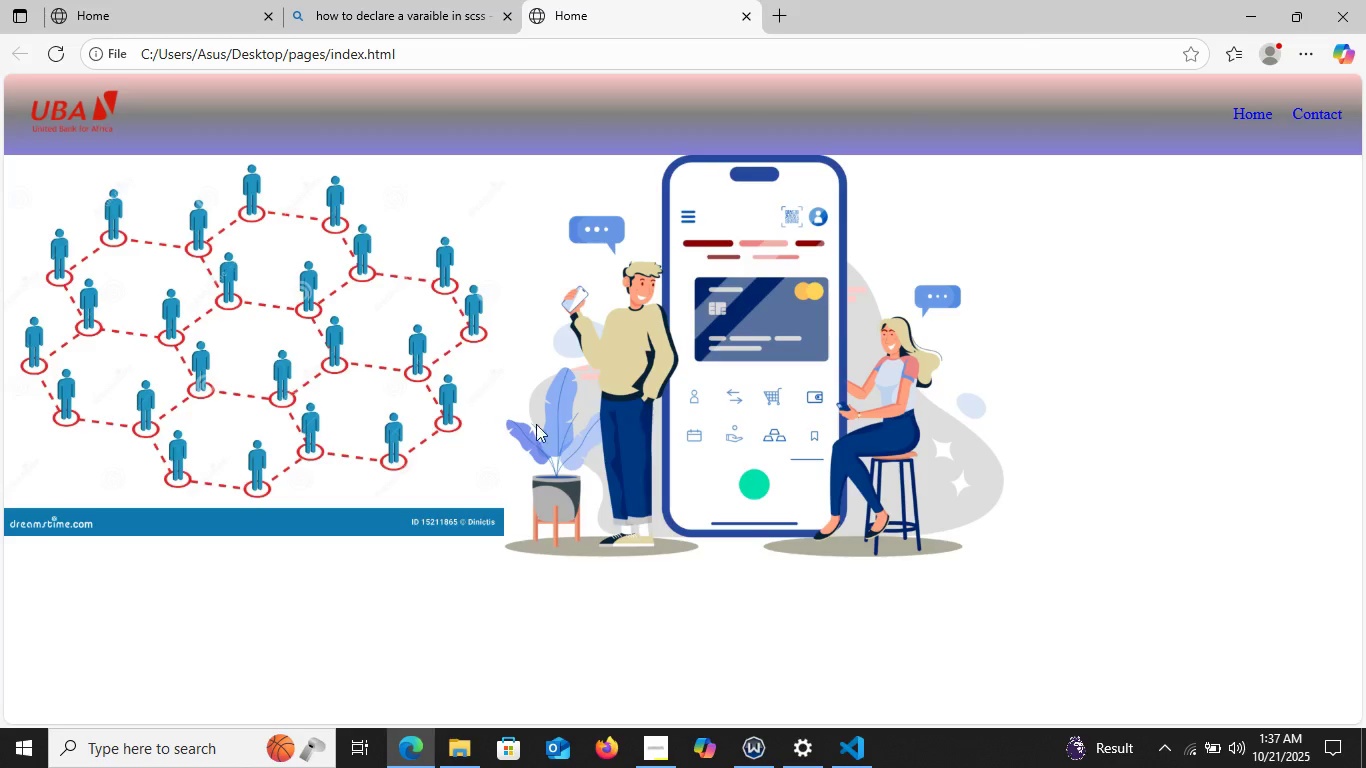 
wait(10.64)
 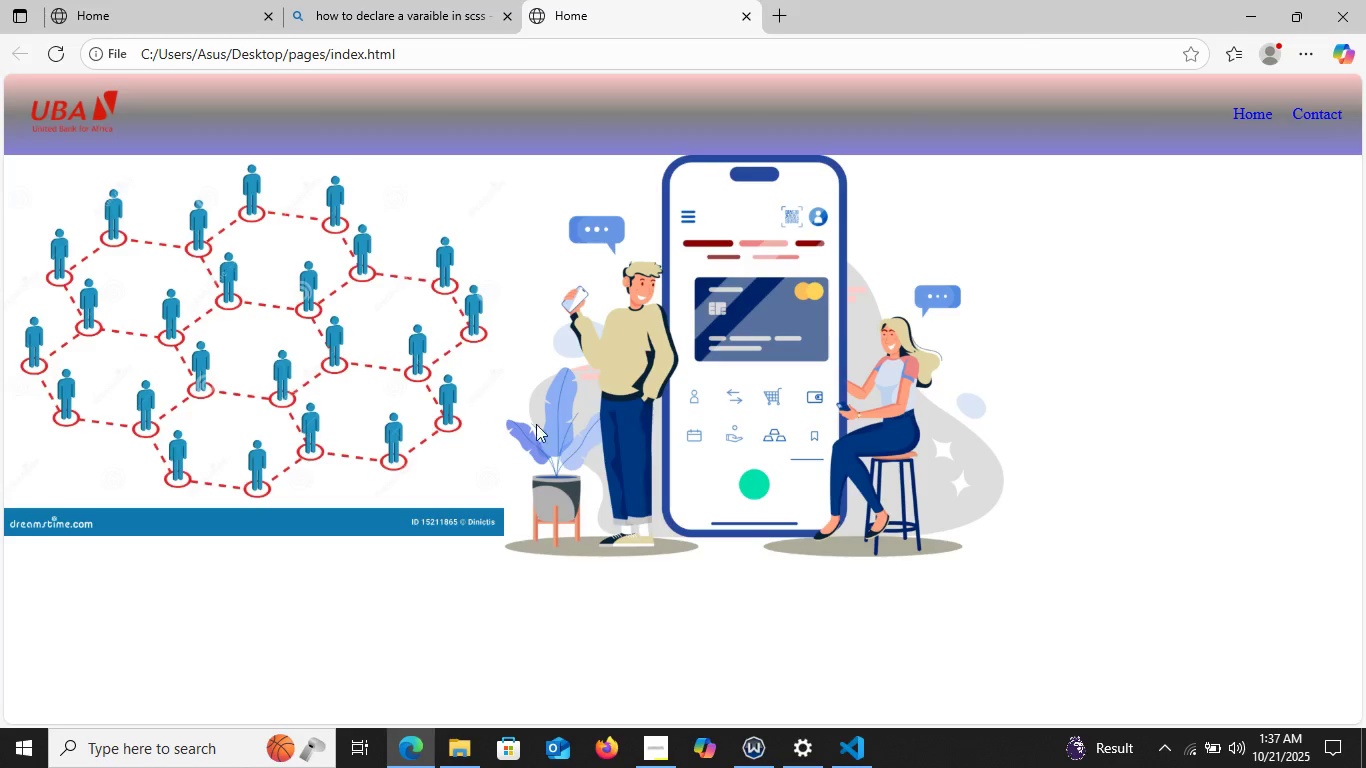 
left_click([865, 753])
 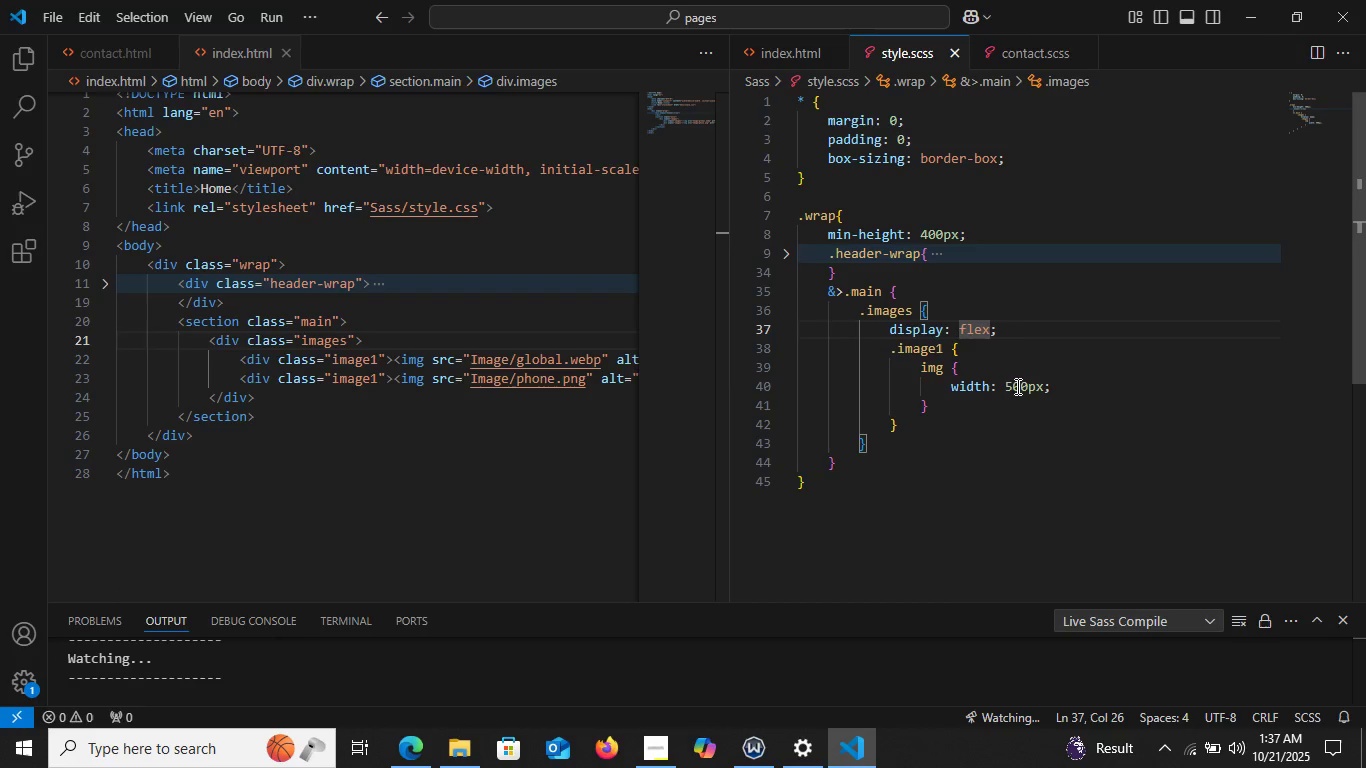 
double_click([1016, 386])
 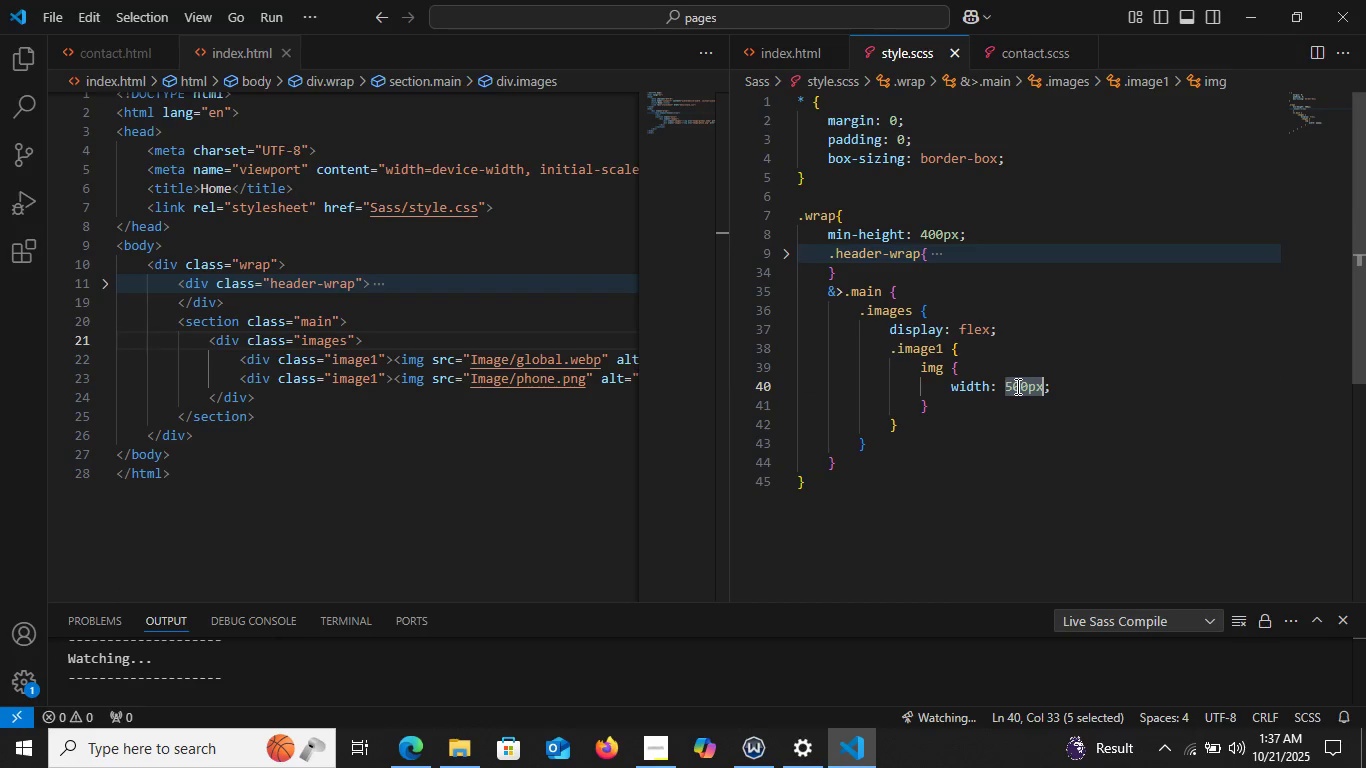 
key(ArrowLeft)
 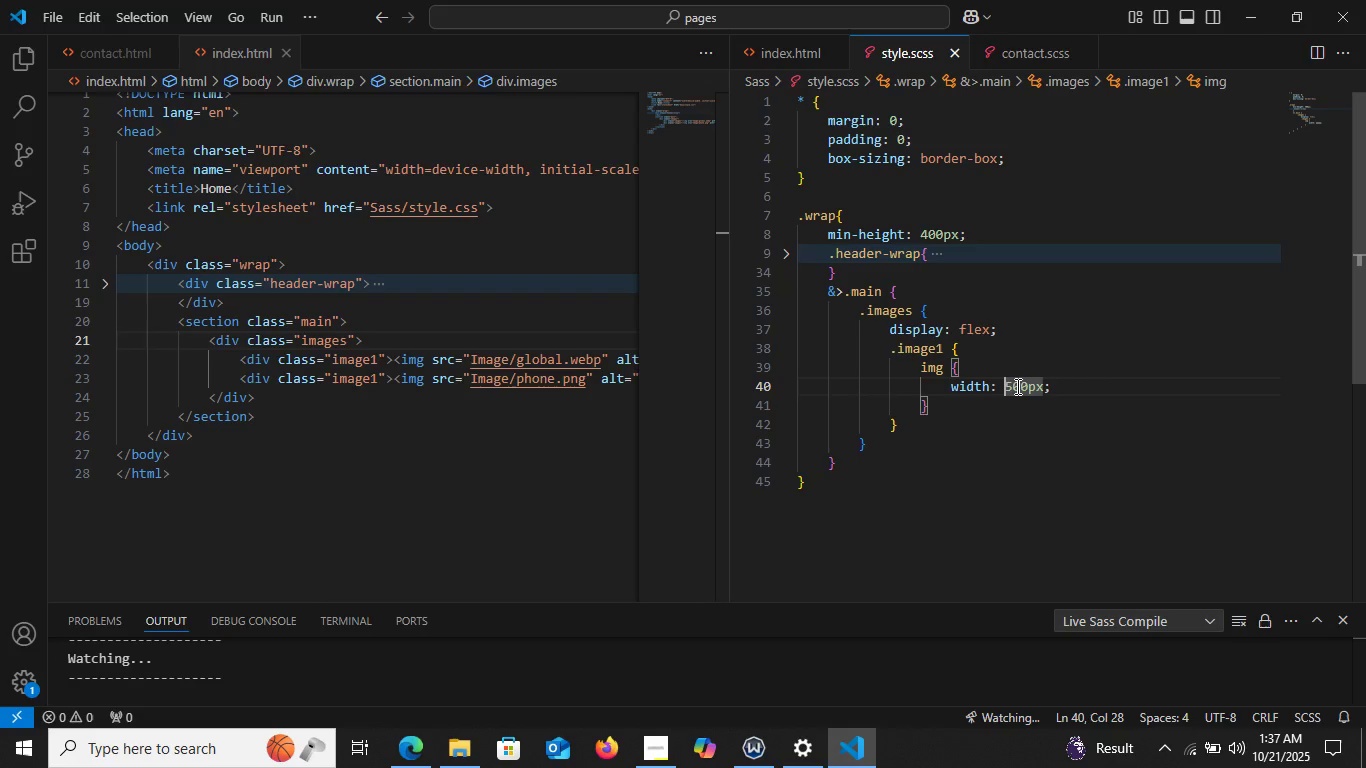 
key(ArrowRight)
 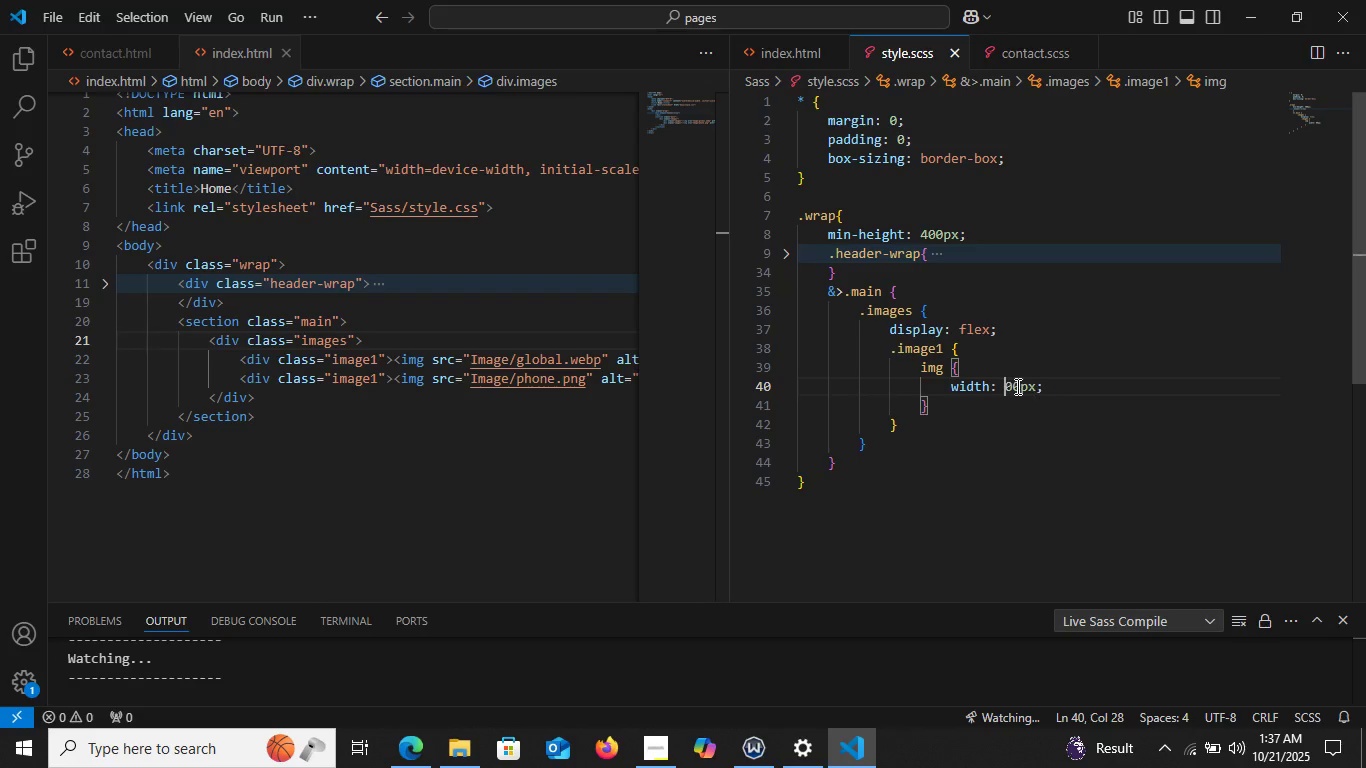 
key(Backspace)
 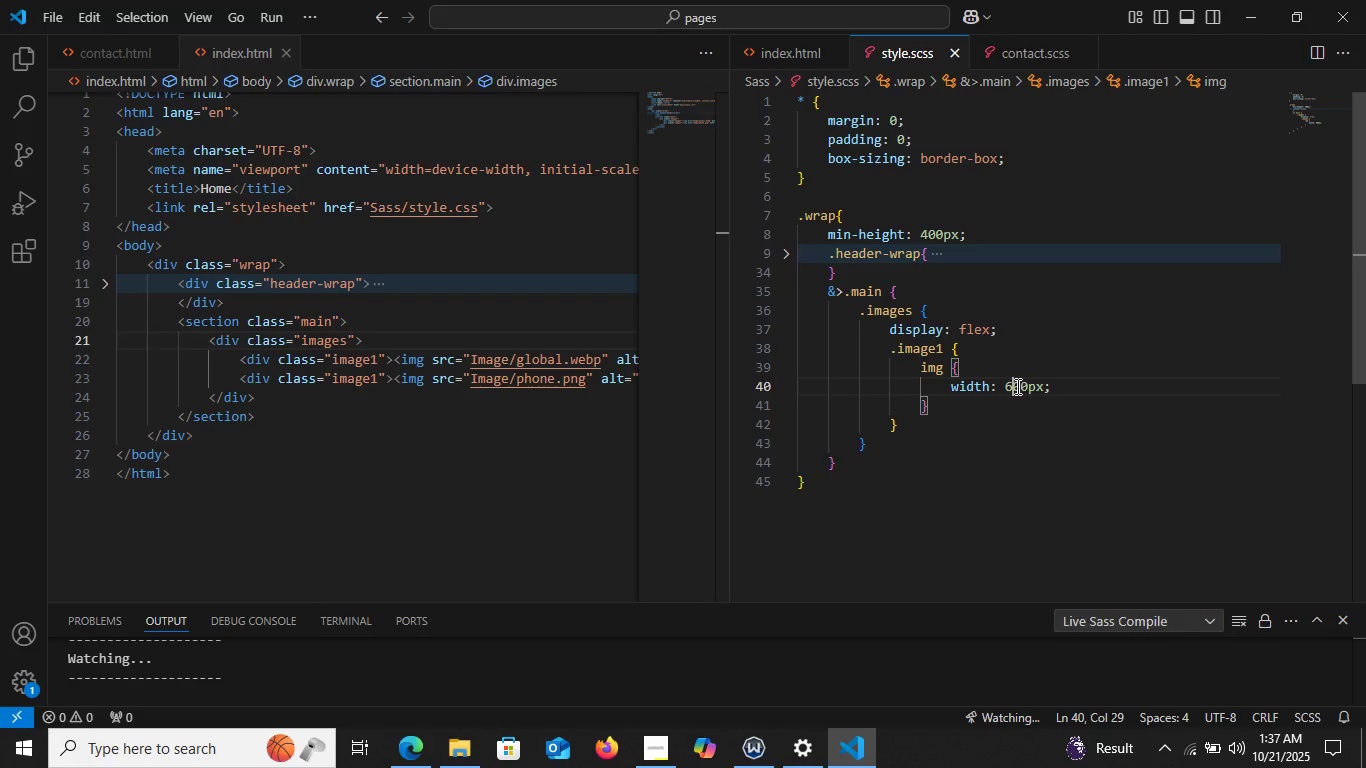 
key(6)
 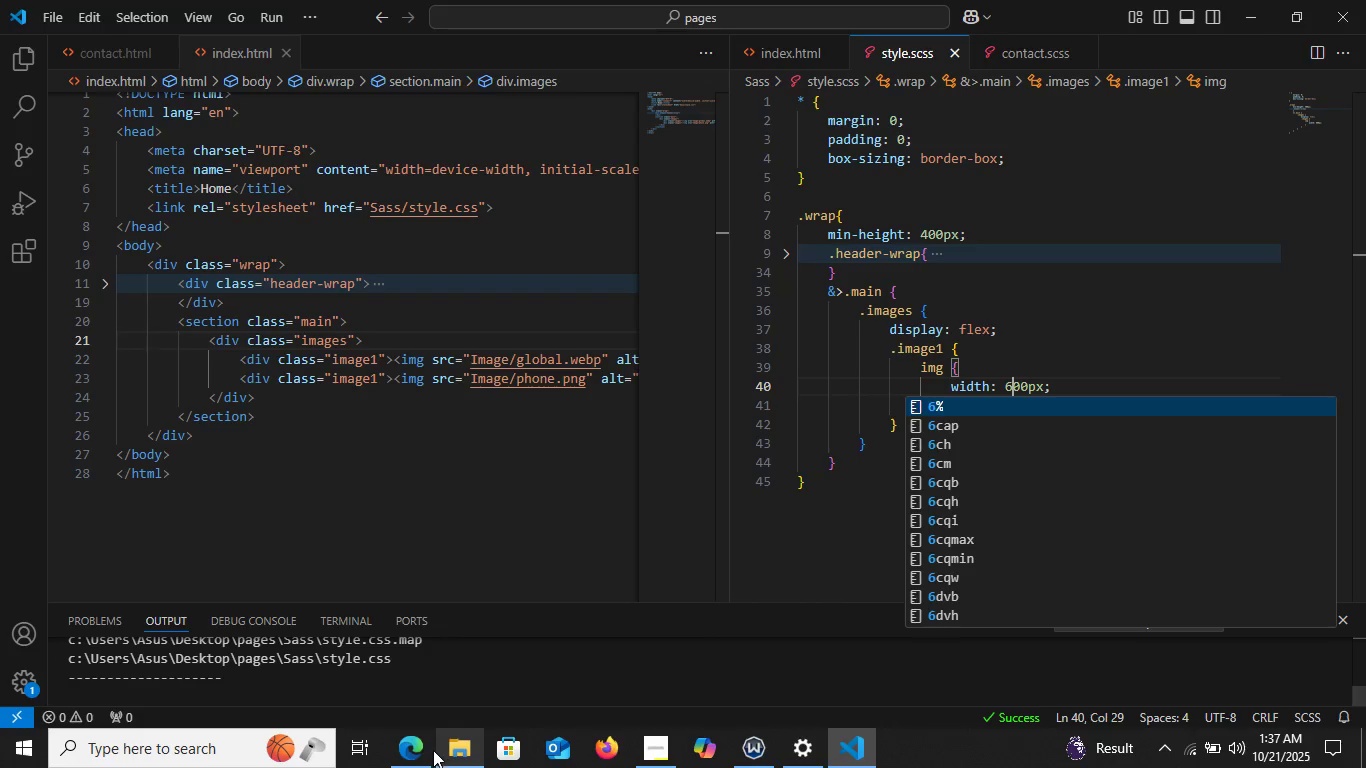 
left_click([424, 751])
 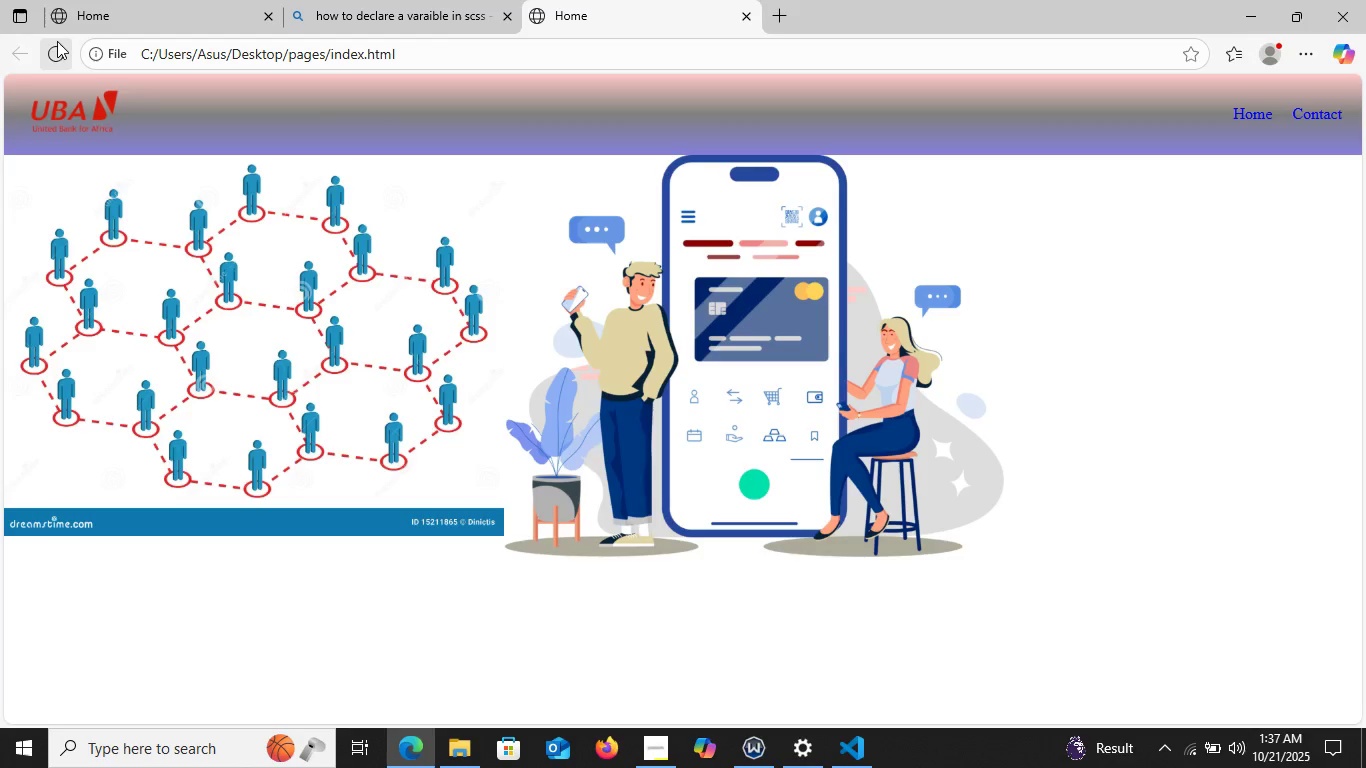 
left_click([57, 41])
 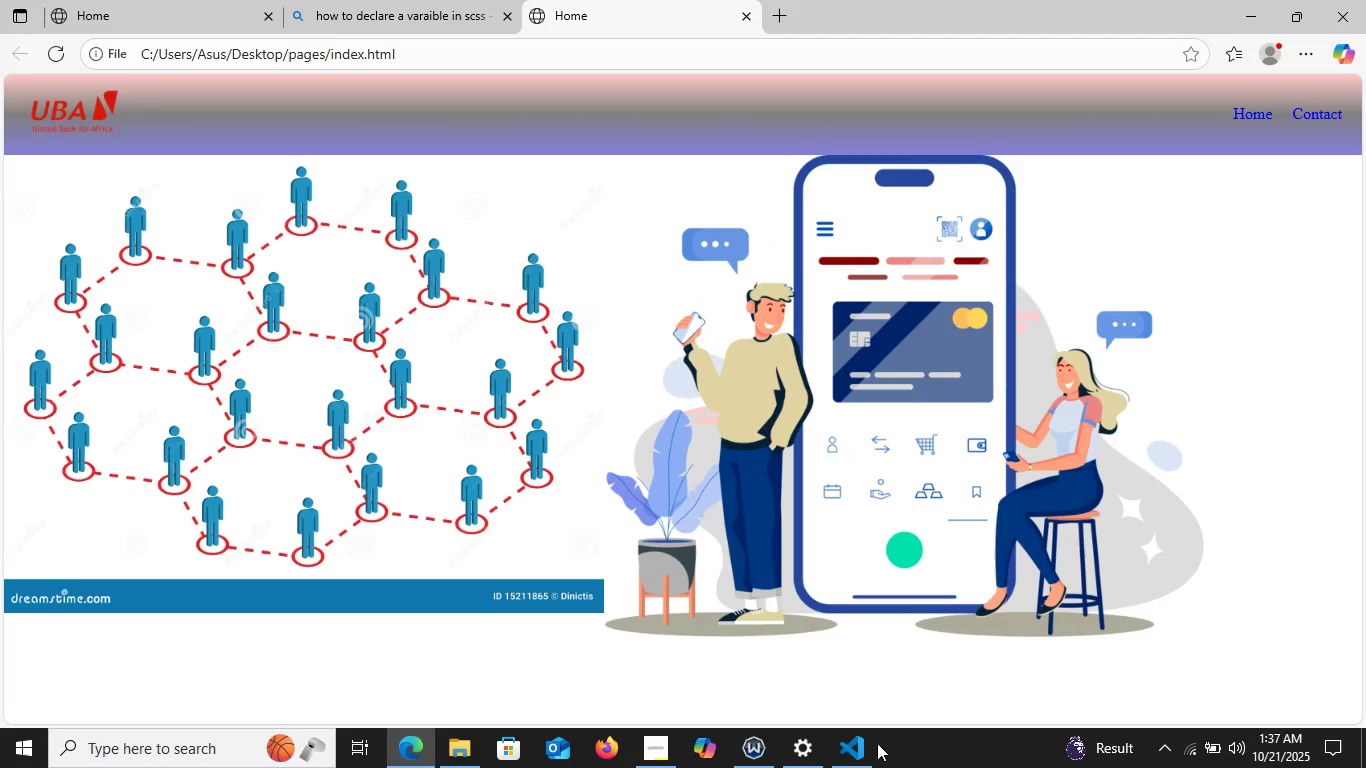 
left_click([855, 751])
 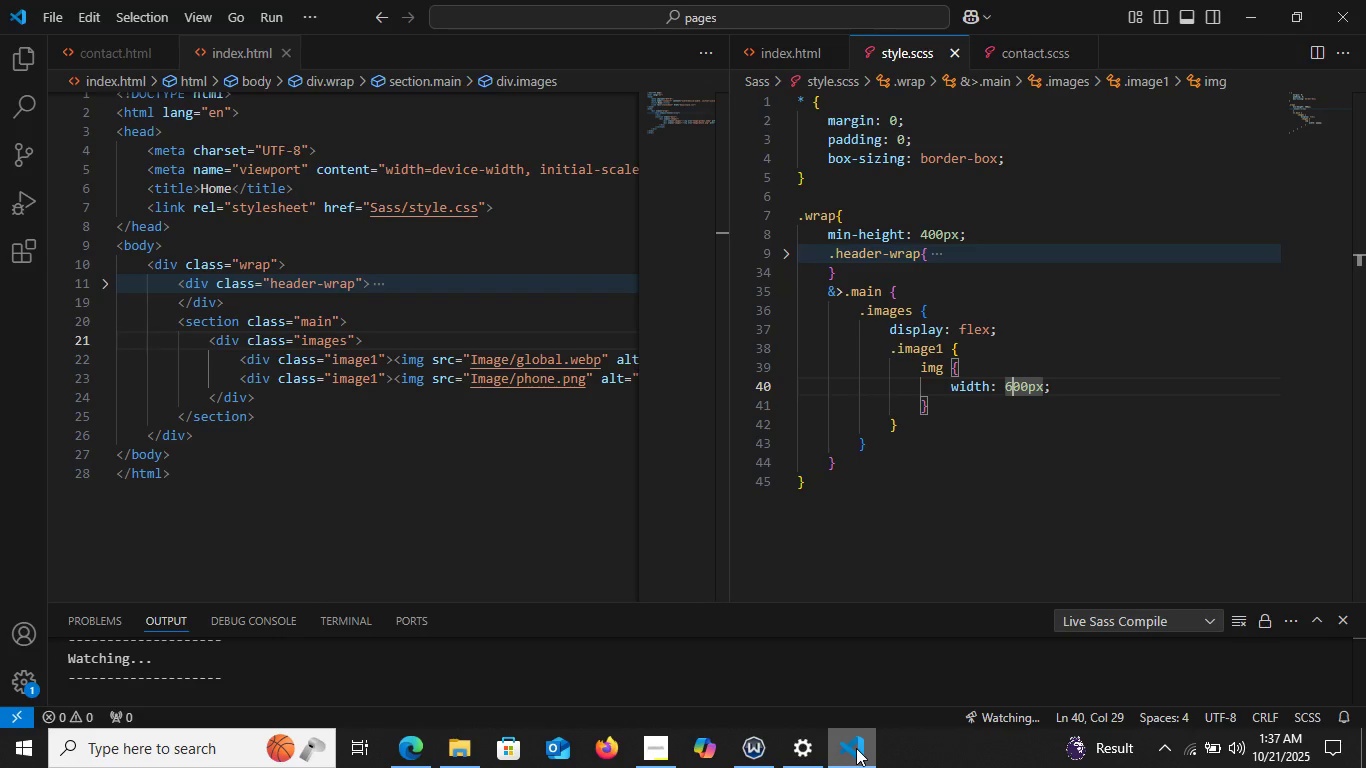 
key(Backspace)
 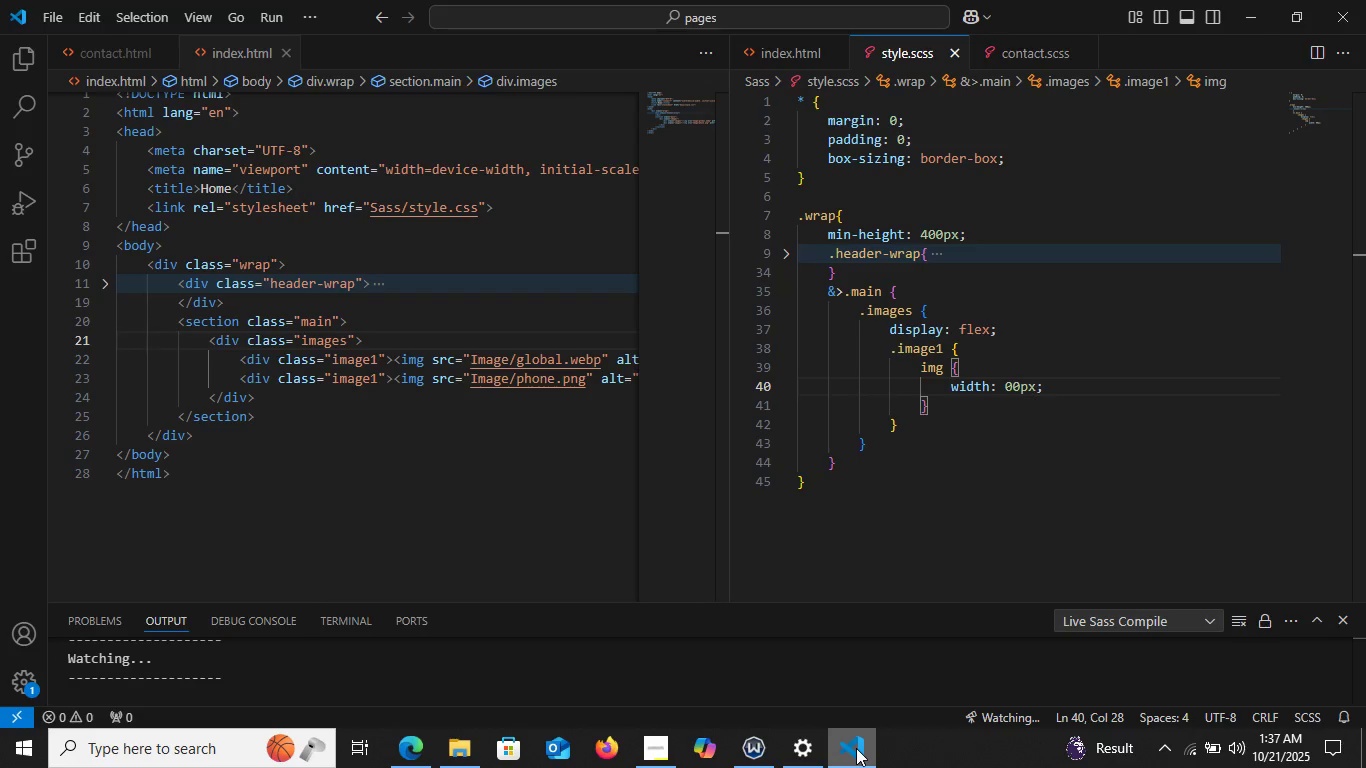 
key(5)
 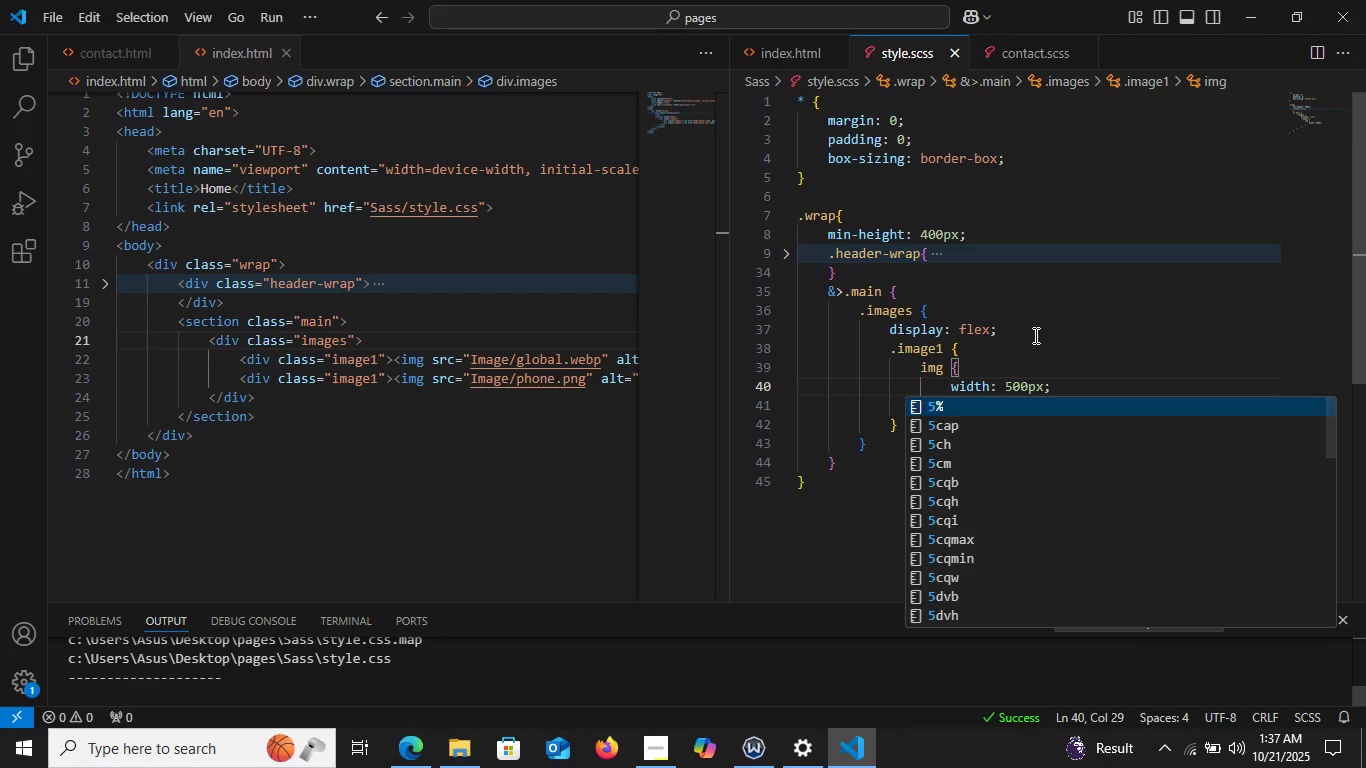 
left_click([1034, 335])
 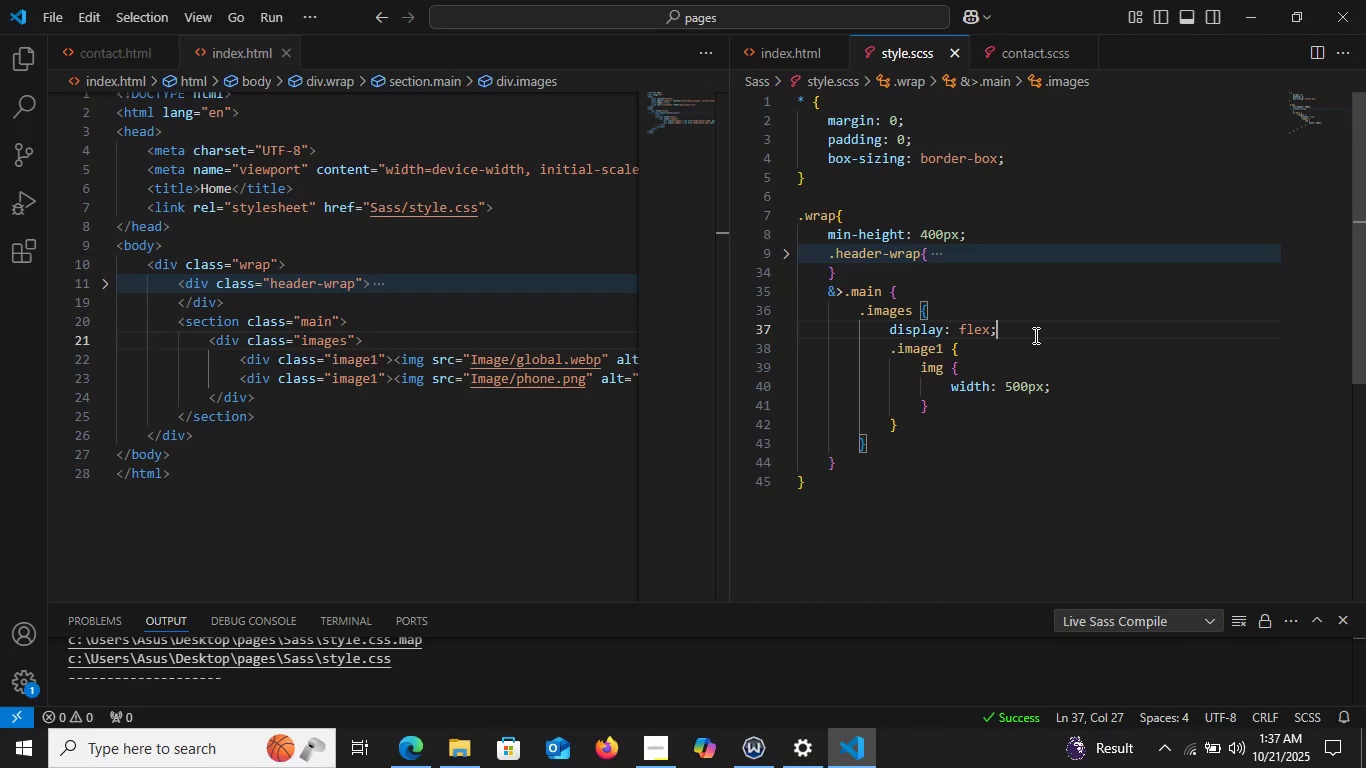 
key(Enter)
 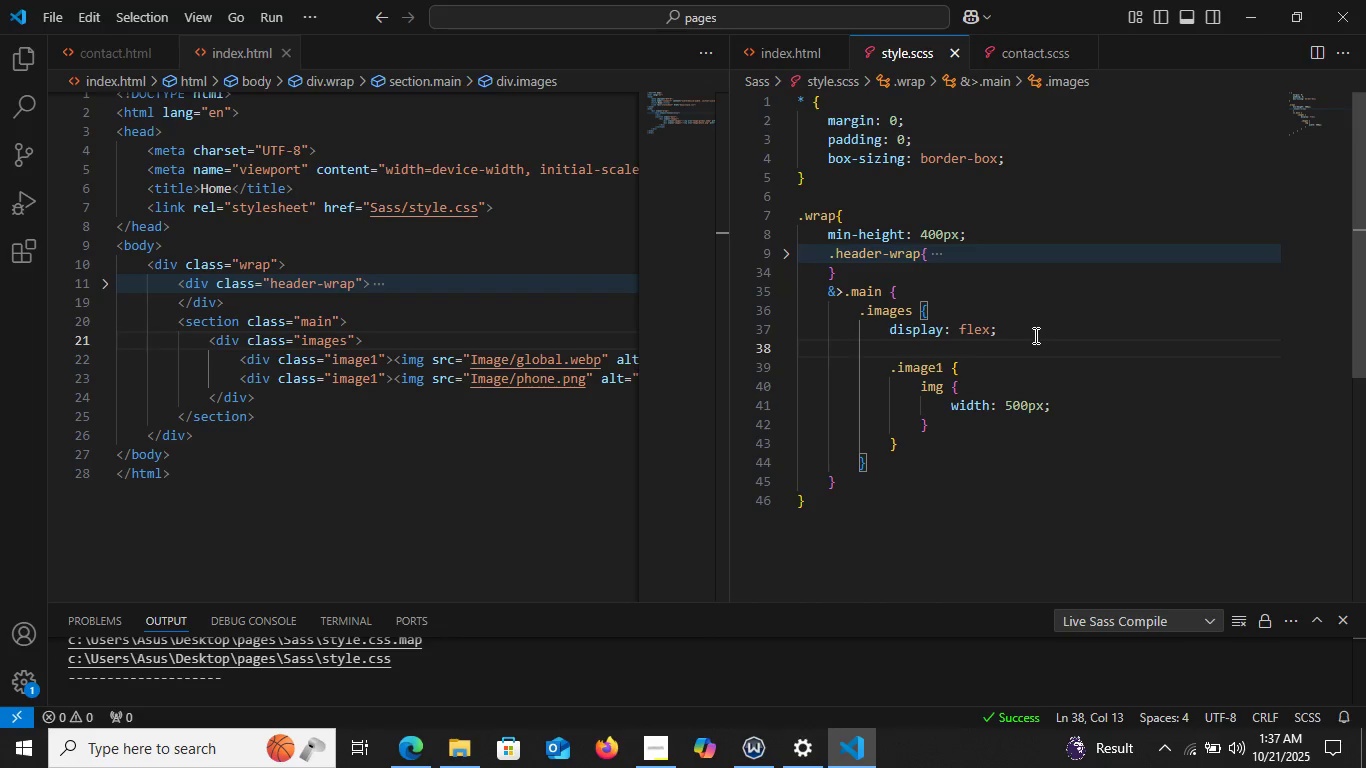 
type(jus)
 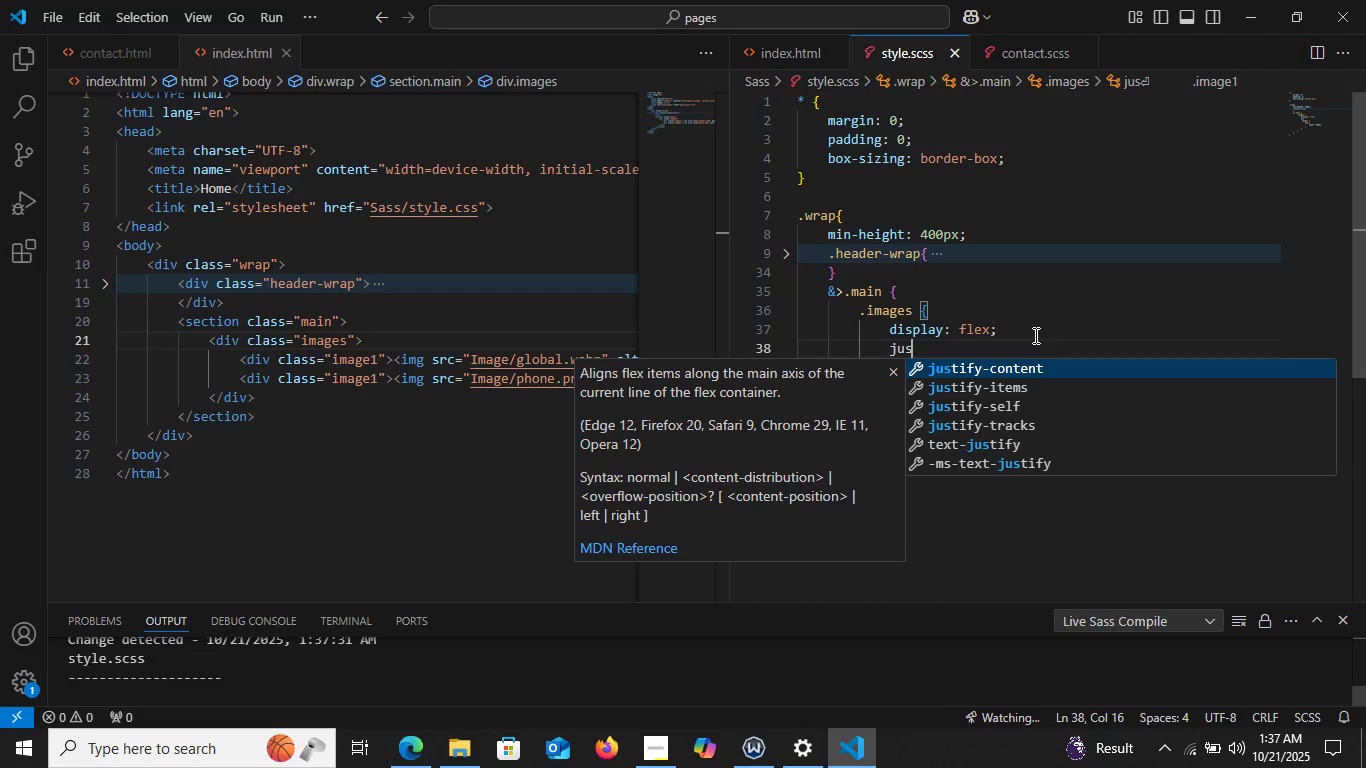 
key(Enter)
 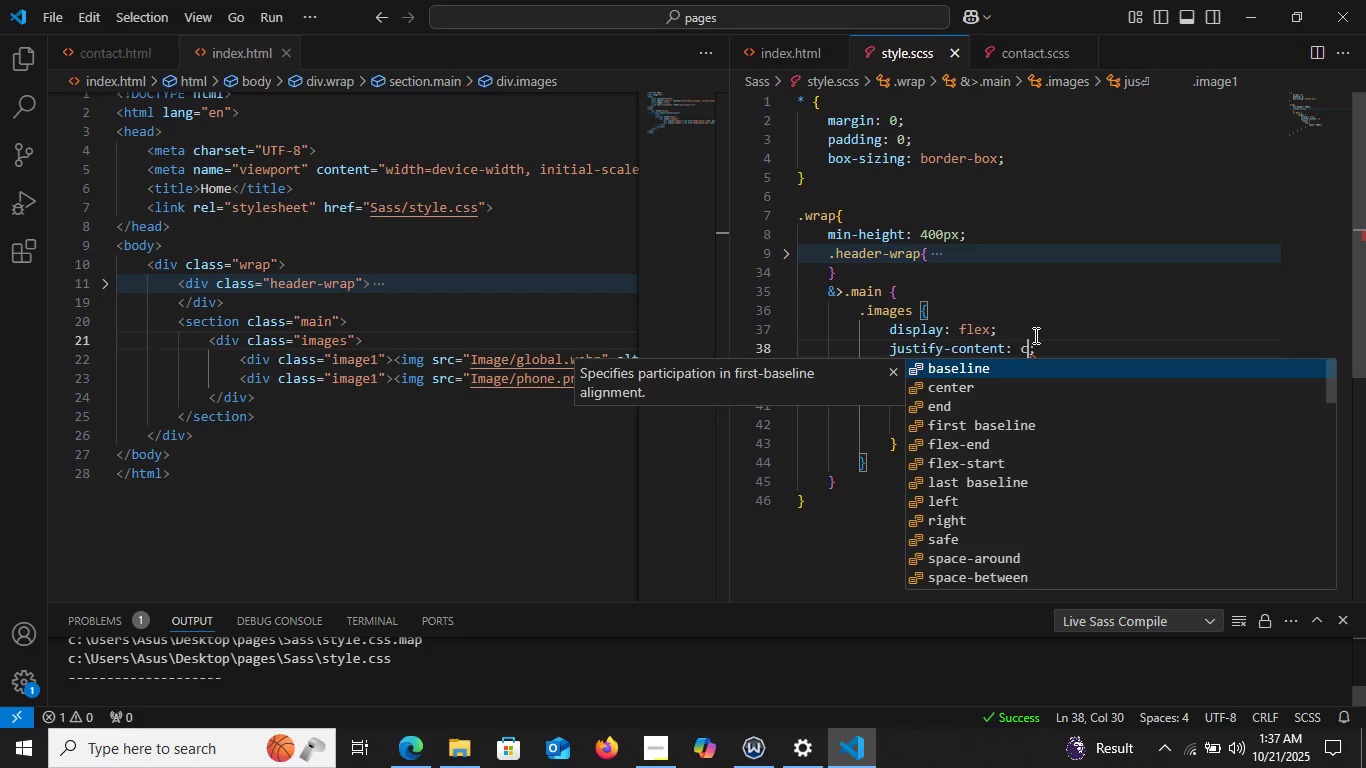 
key(C)
 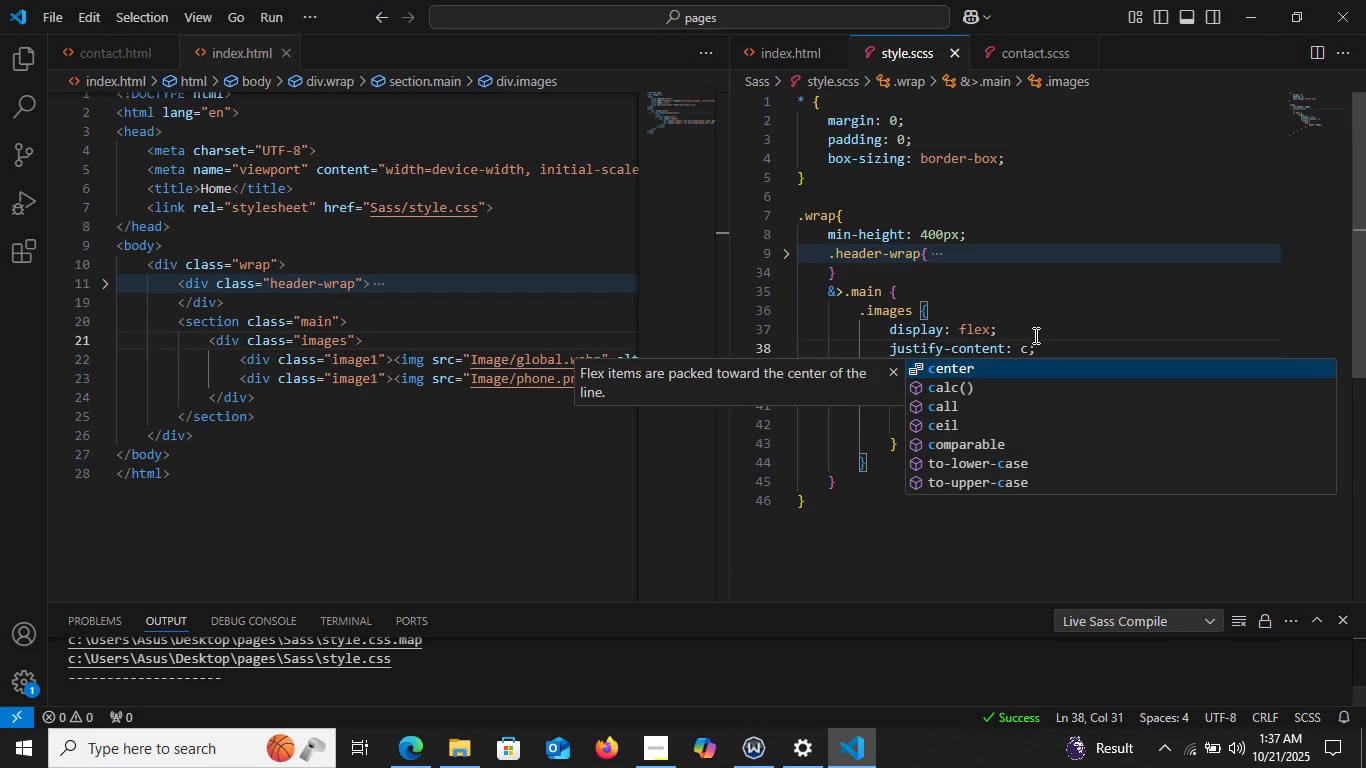 
key(Enter)
 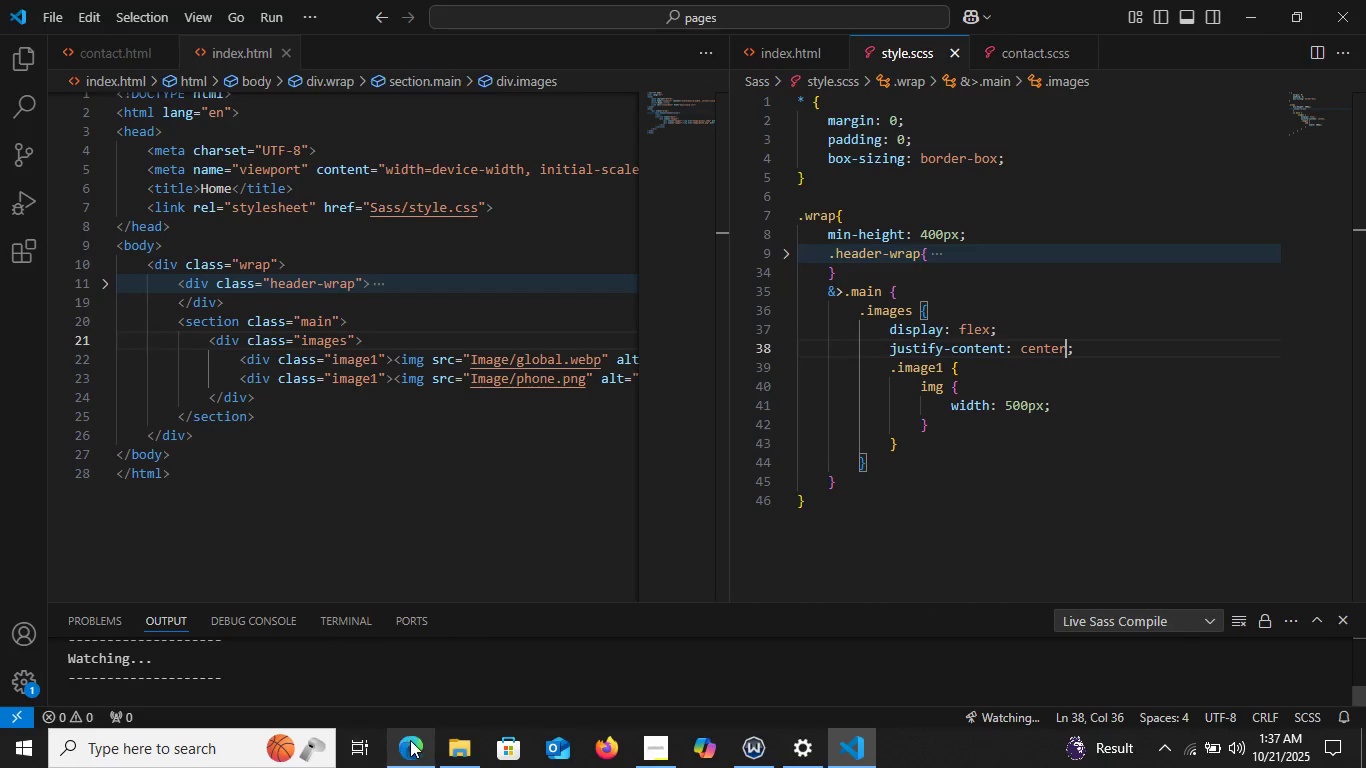 
left_click([410, 740])
 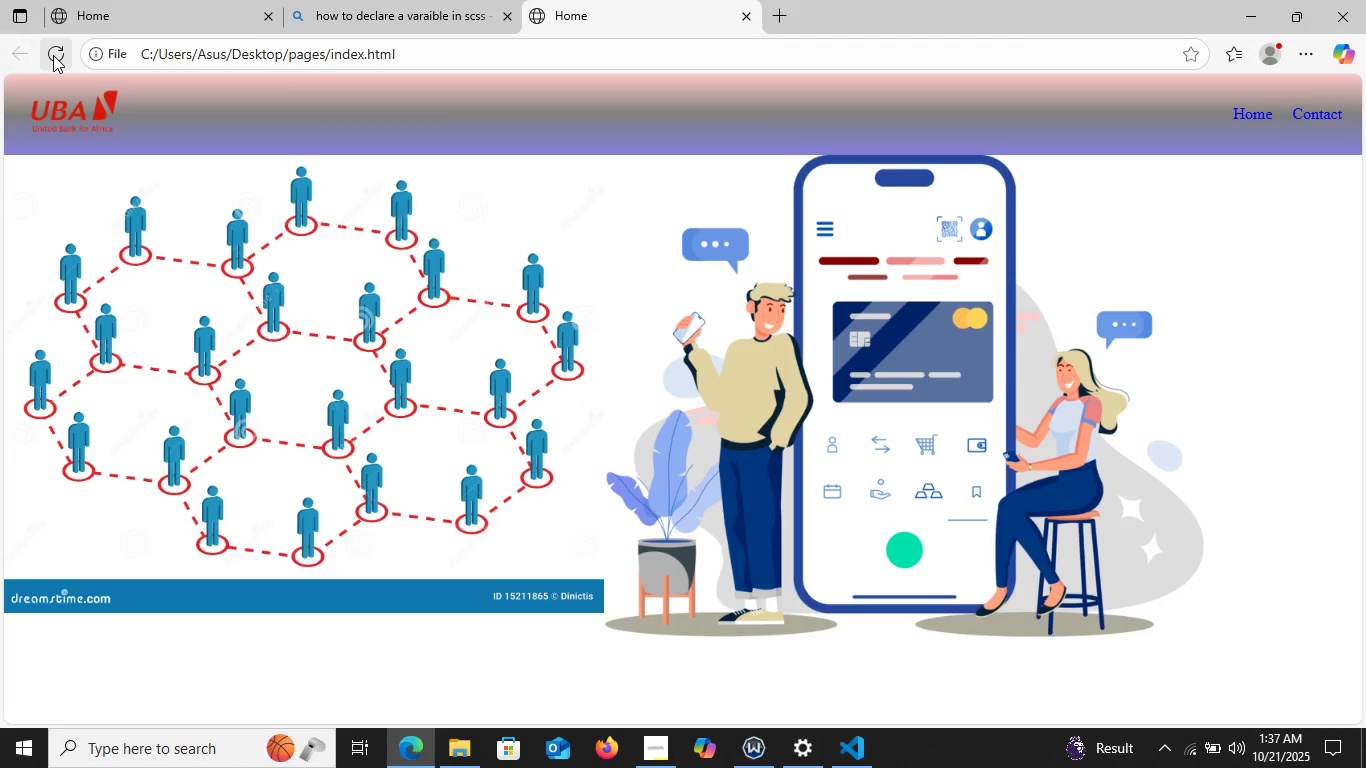 
left_click([53, 55])
 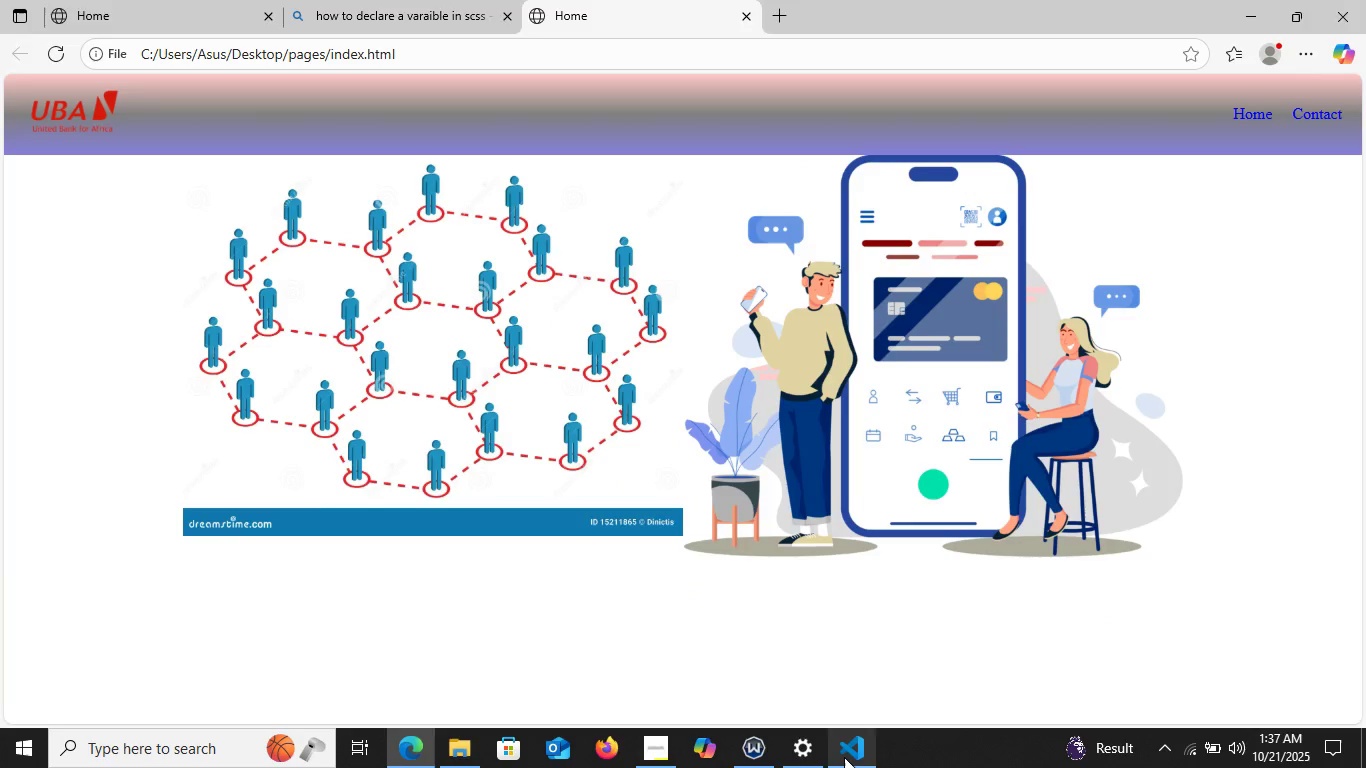 
wait(6.96)
 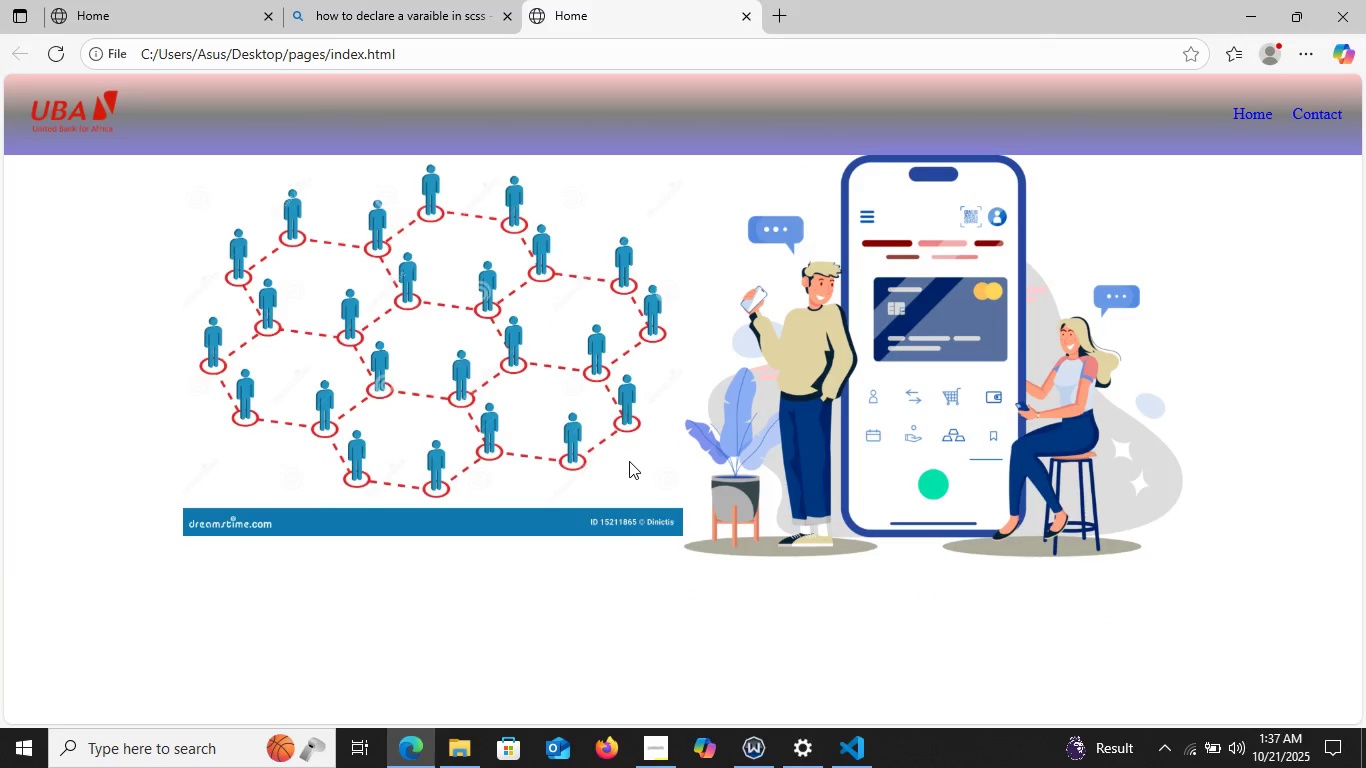 
left_click([1092, 348])
 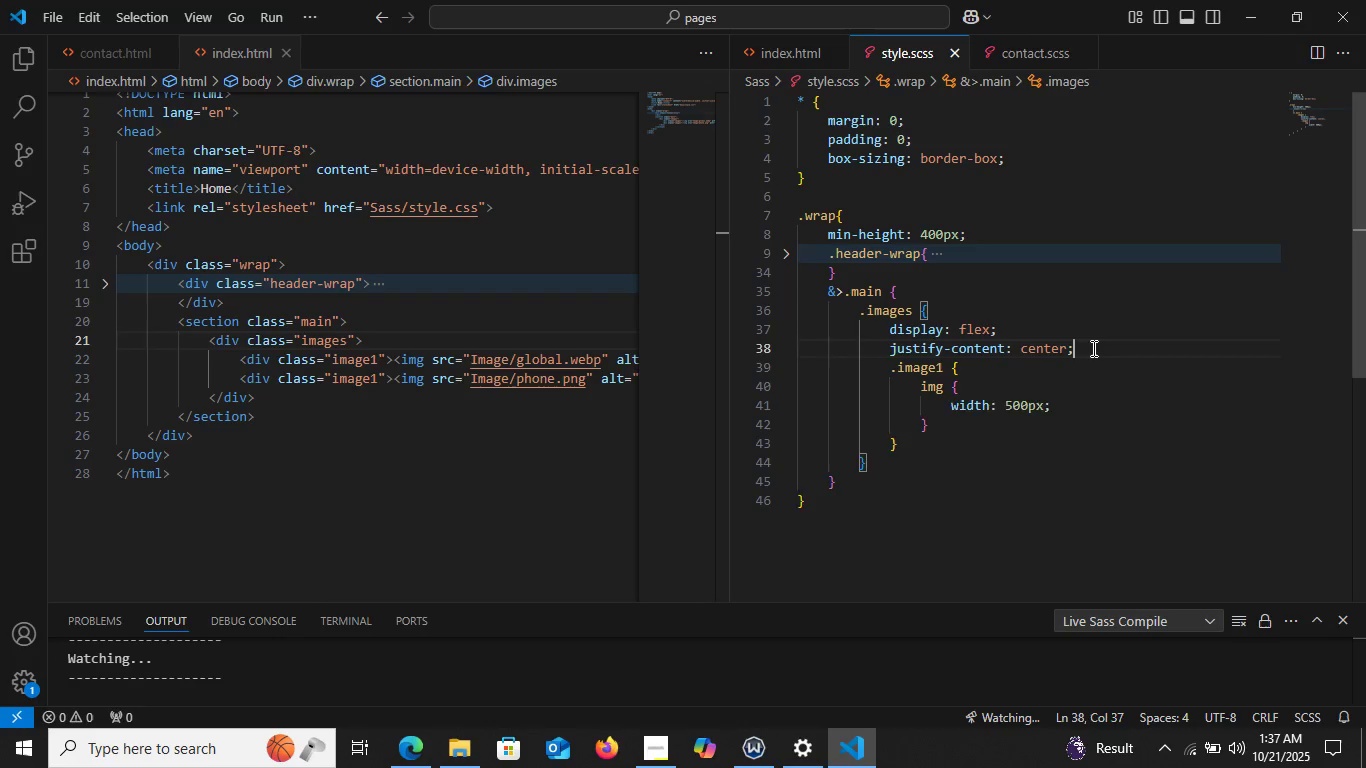 
key(Enter)
 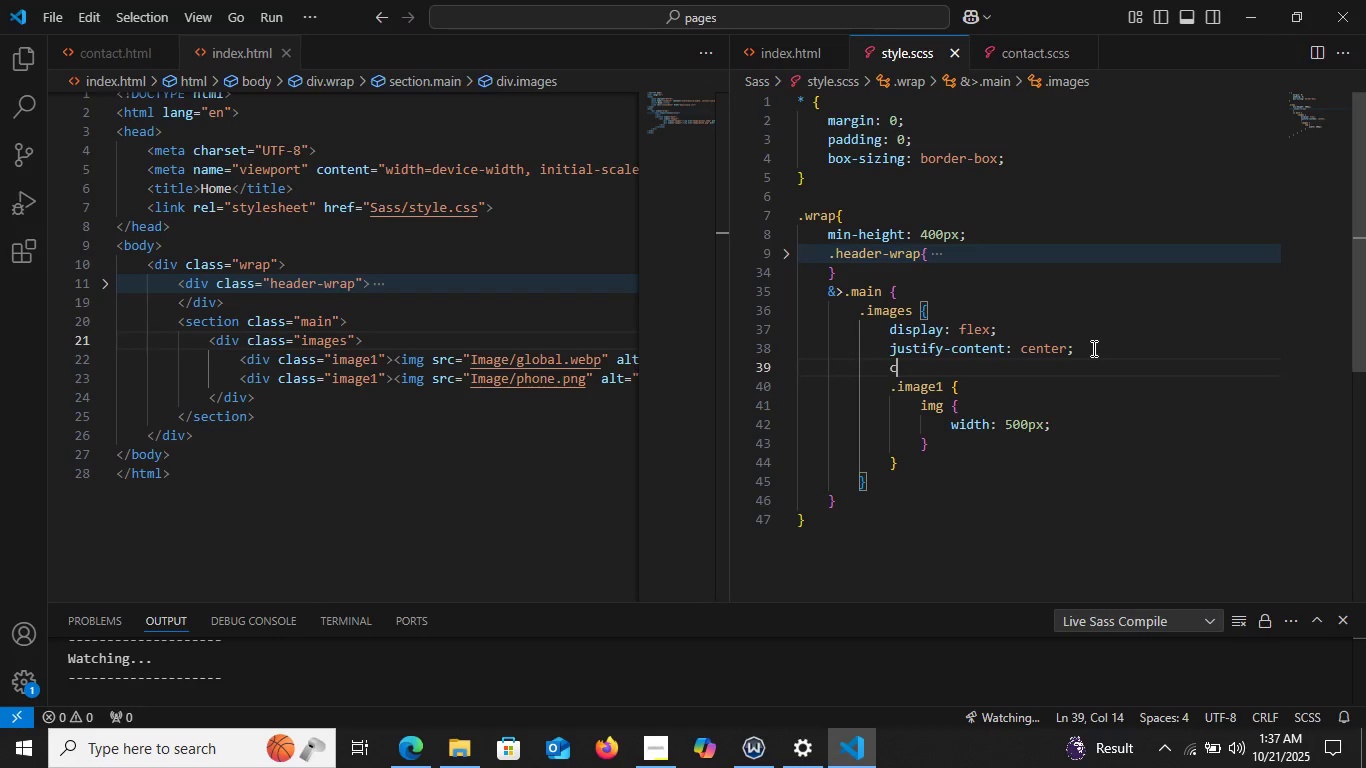 
type(colg)
 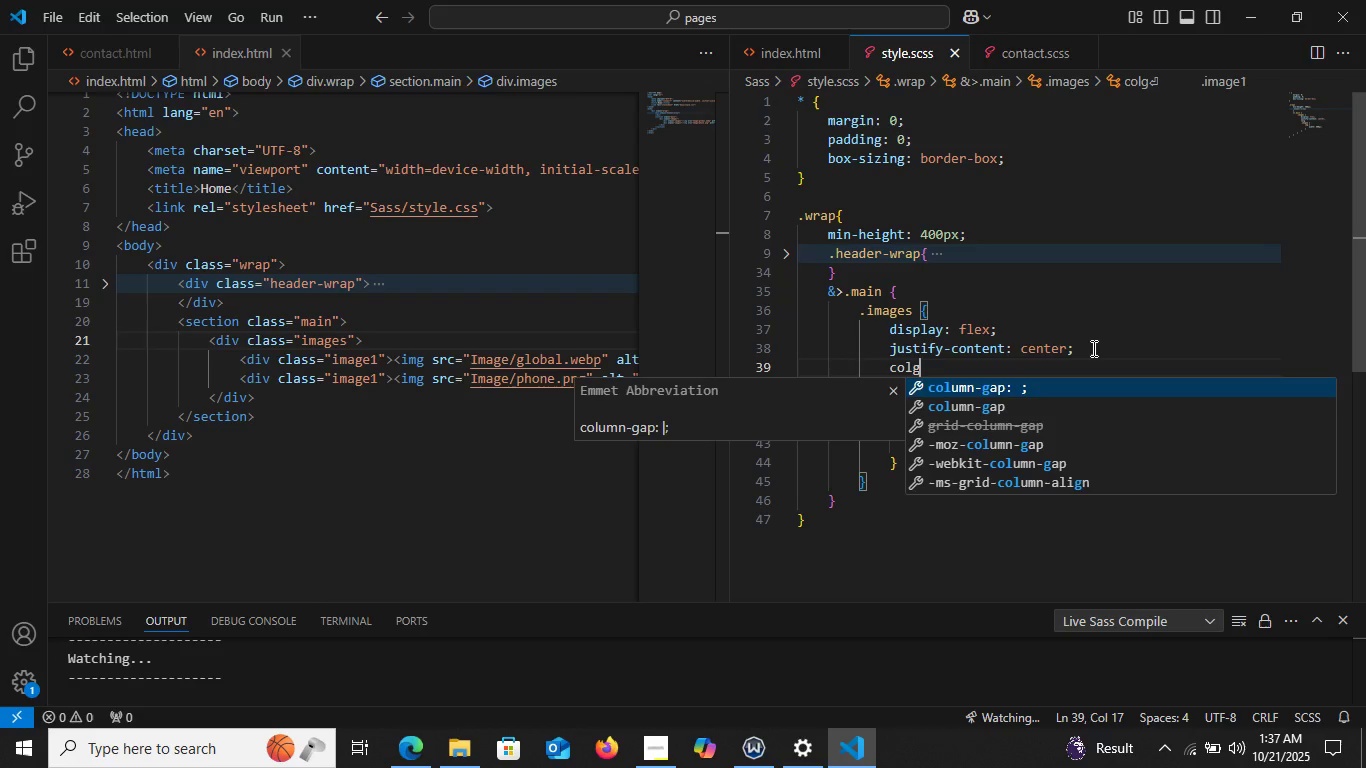 
key(Enter)
 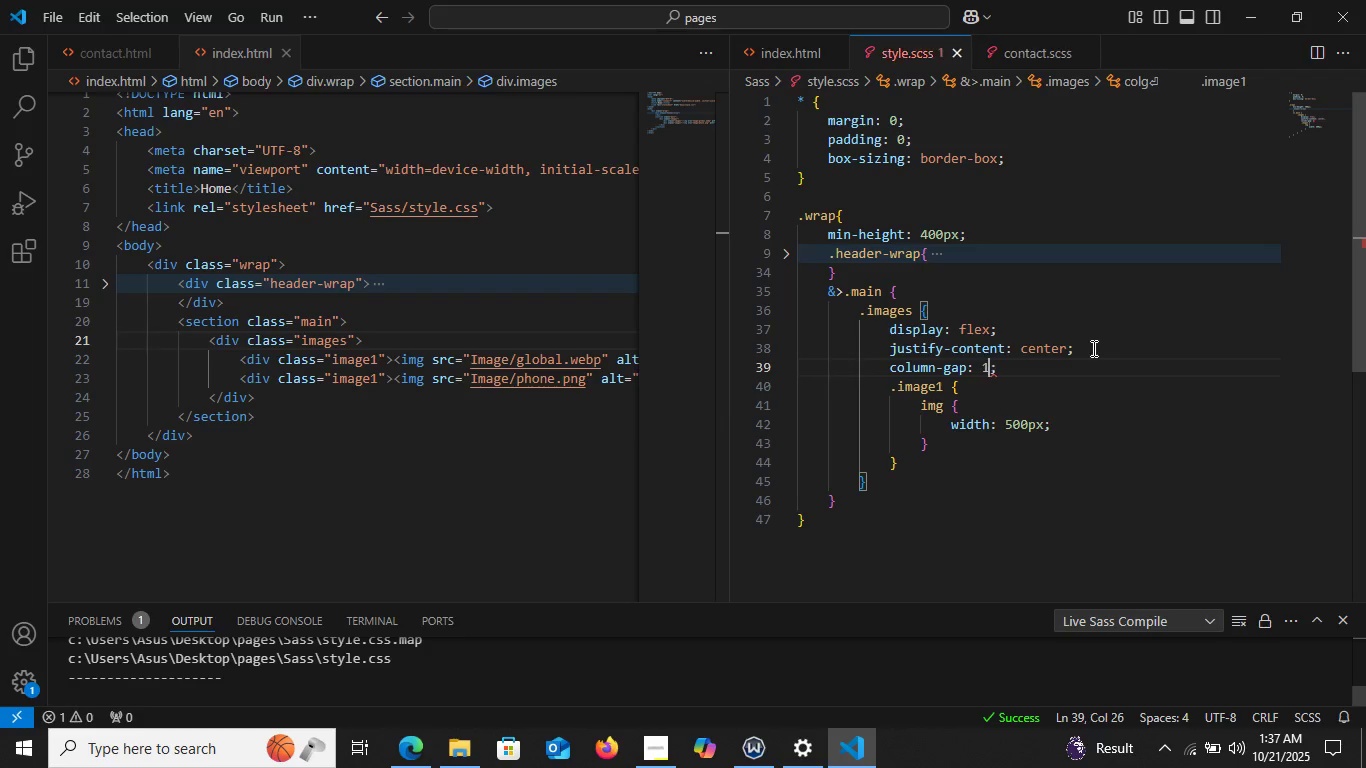 
type(100px)
 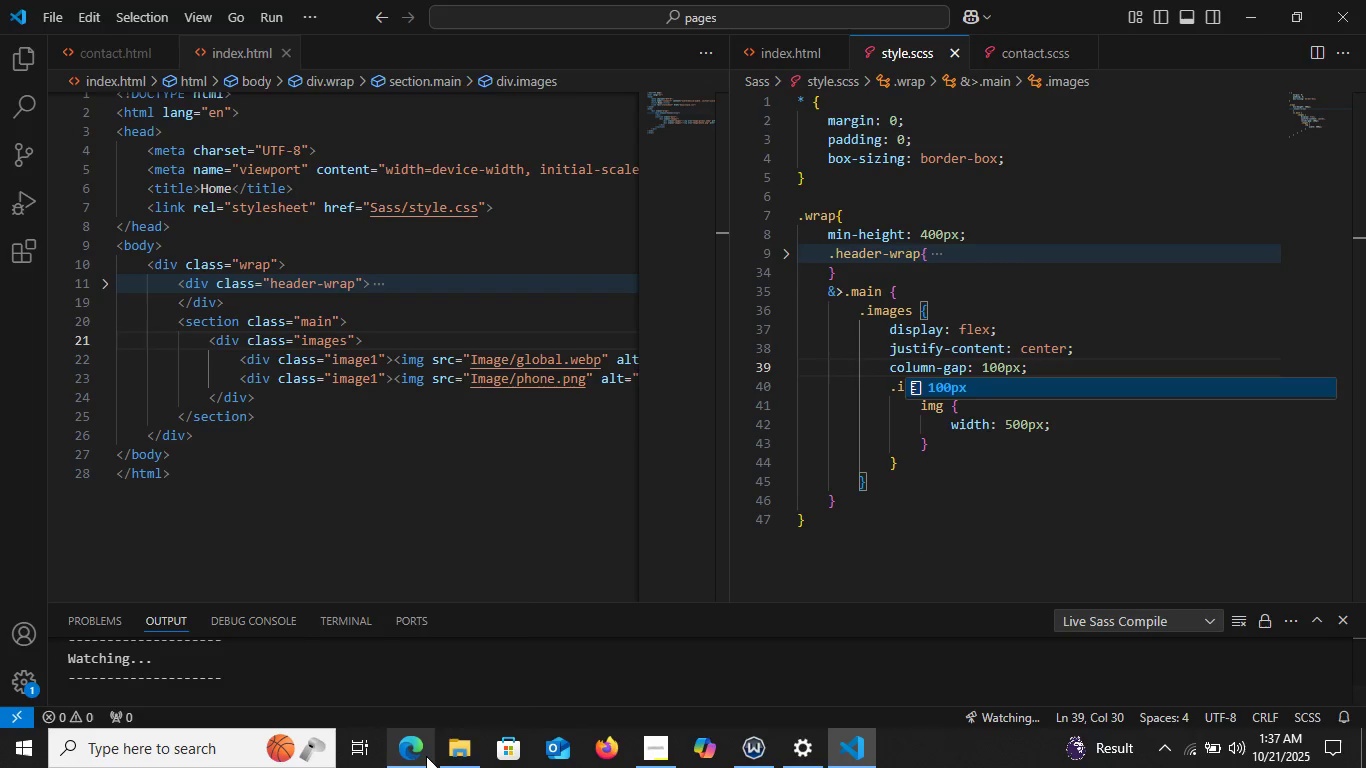 
left_click([426, 756])
 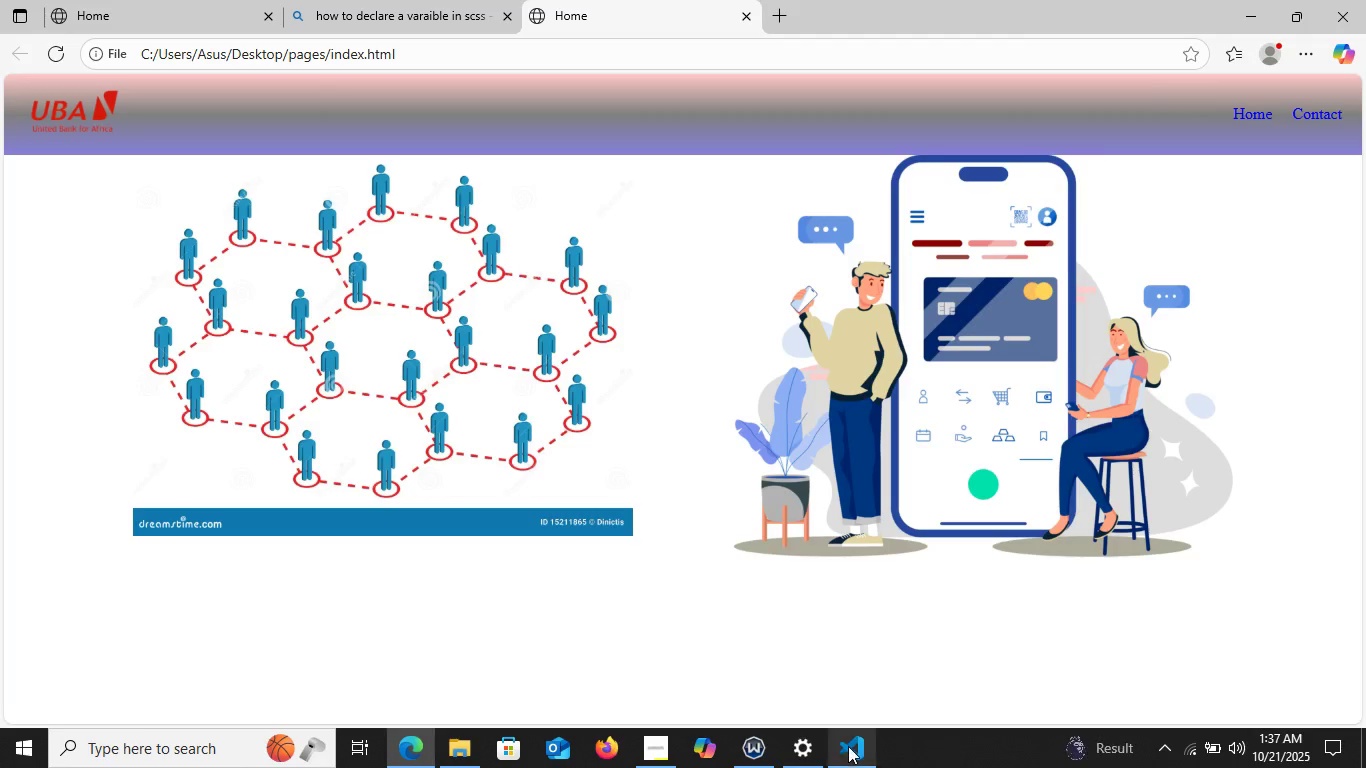 
wait(5.41)
 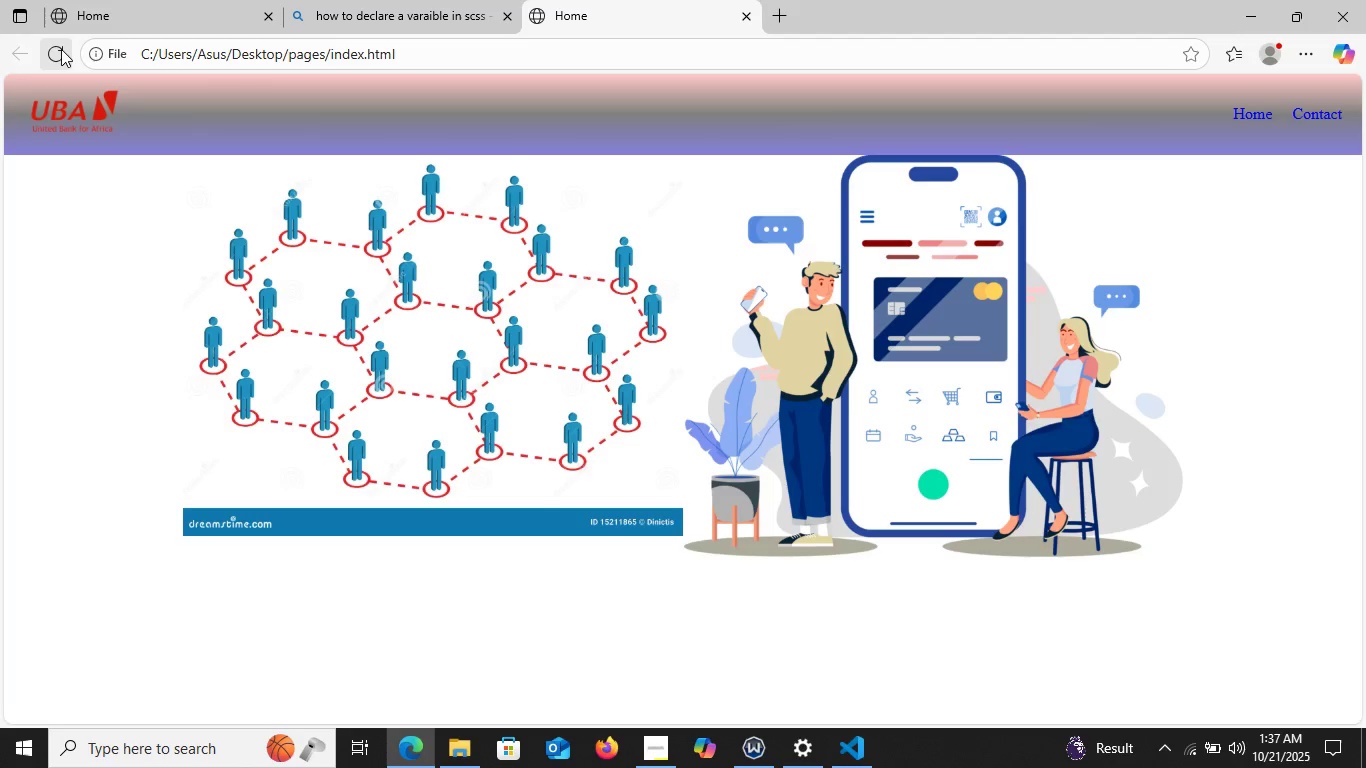 
left_click([846, 748])
 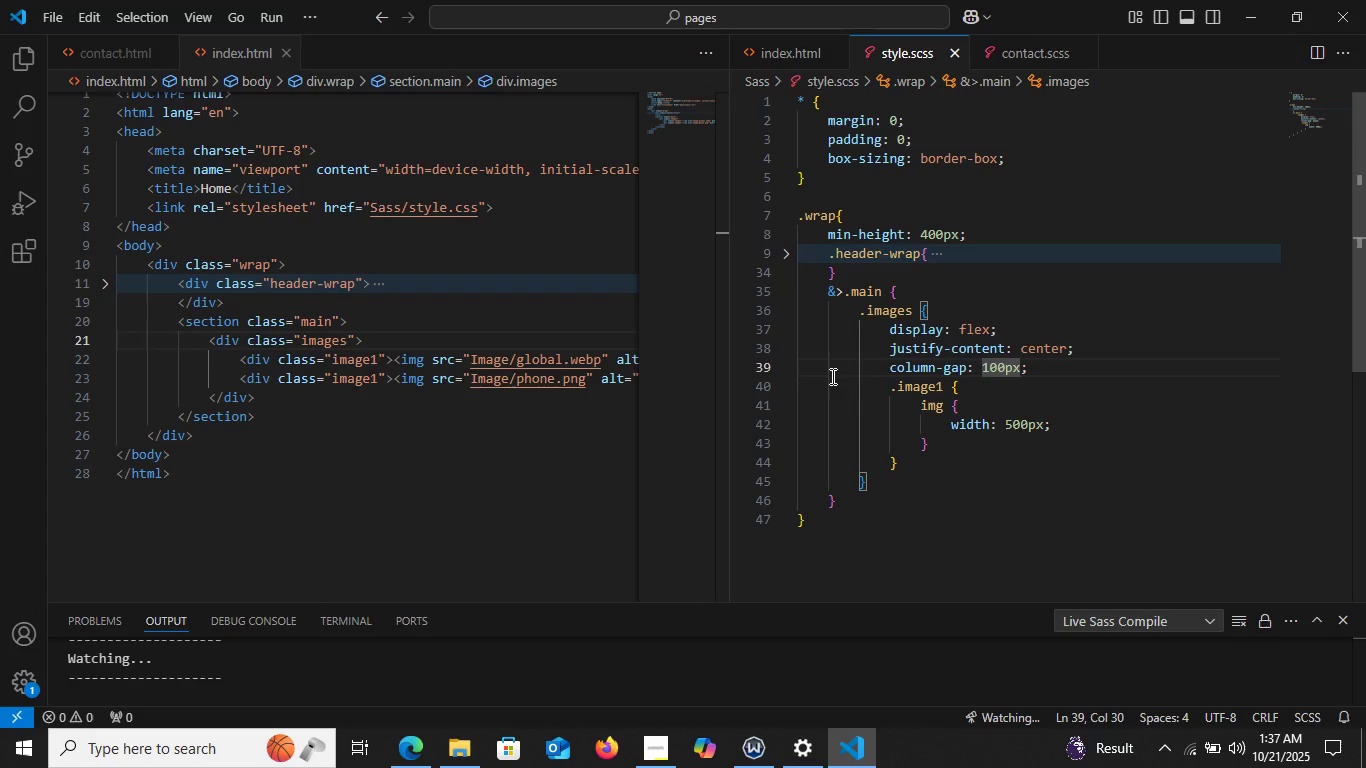 
scroll: coordinate [831, 376], scroll_direction: up, amount: 1.0
 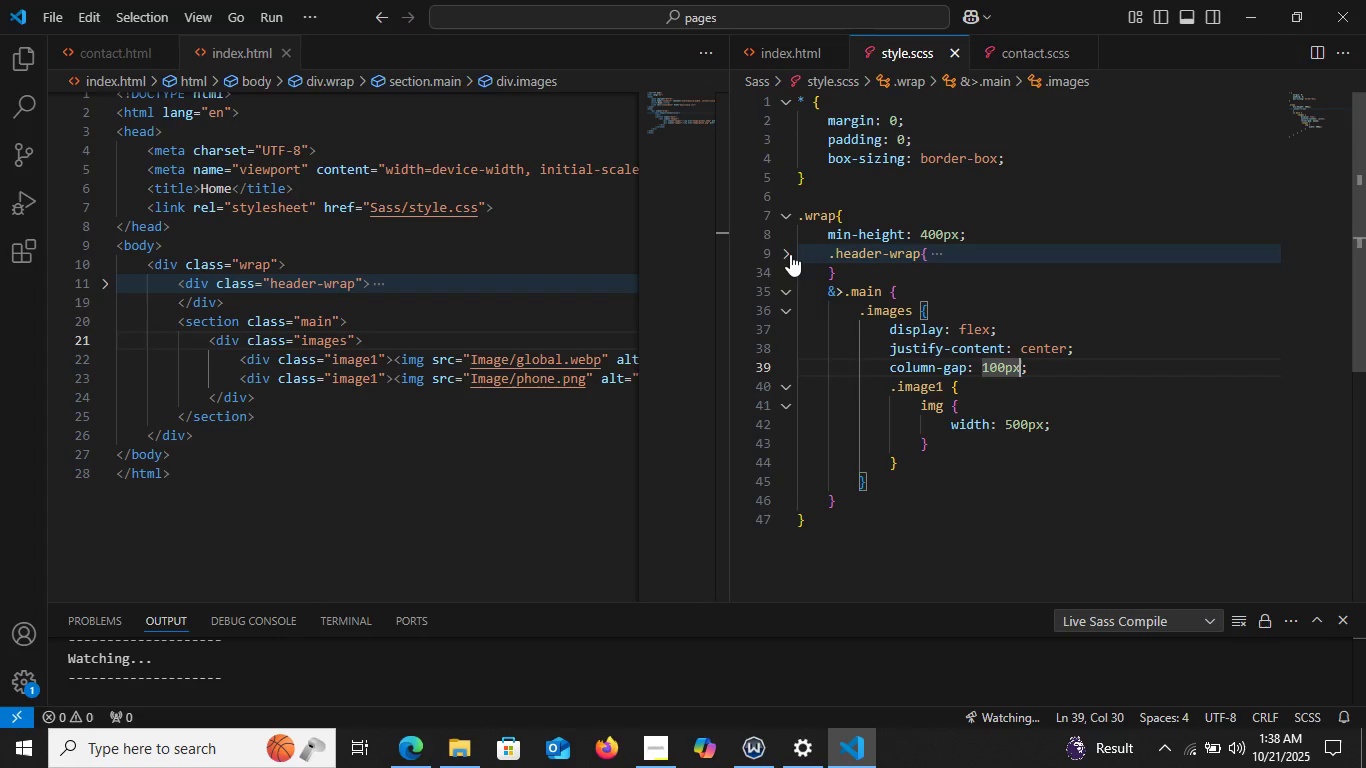 
left_click([791, 254])
 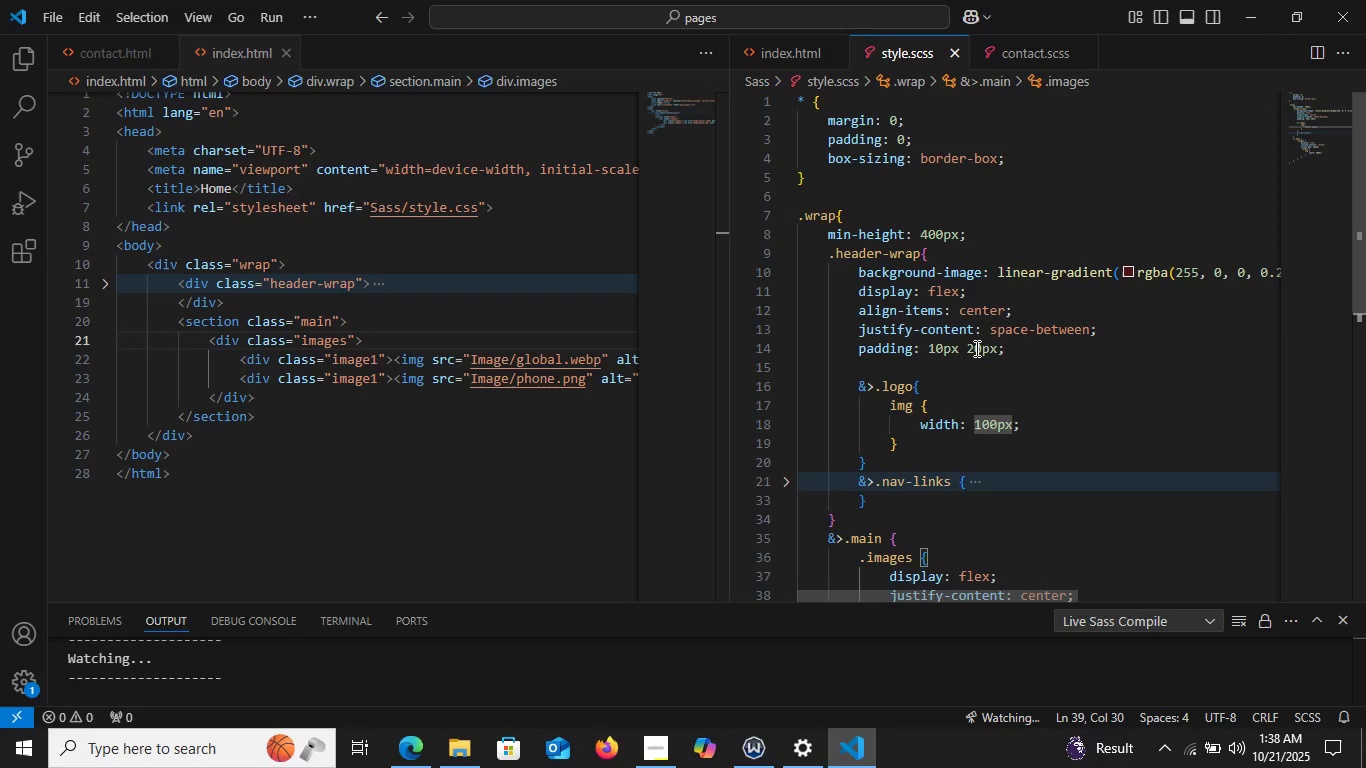 
left_click([976, 348])
 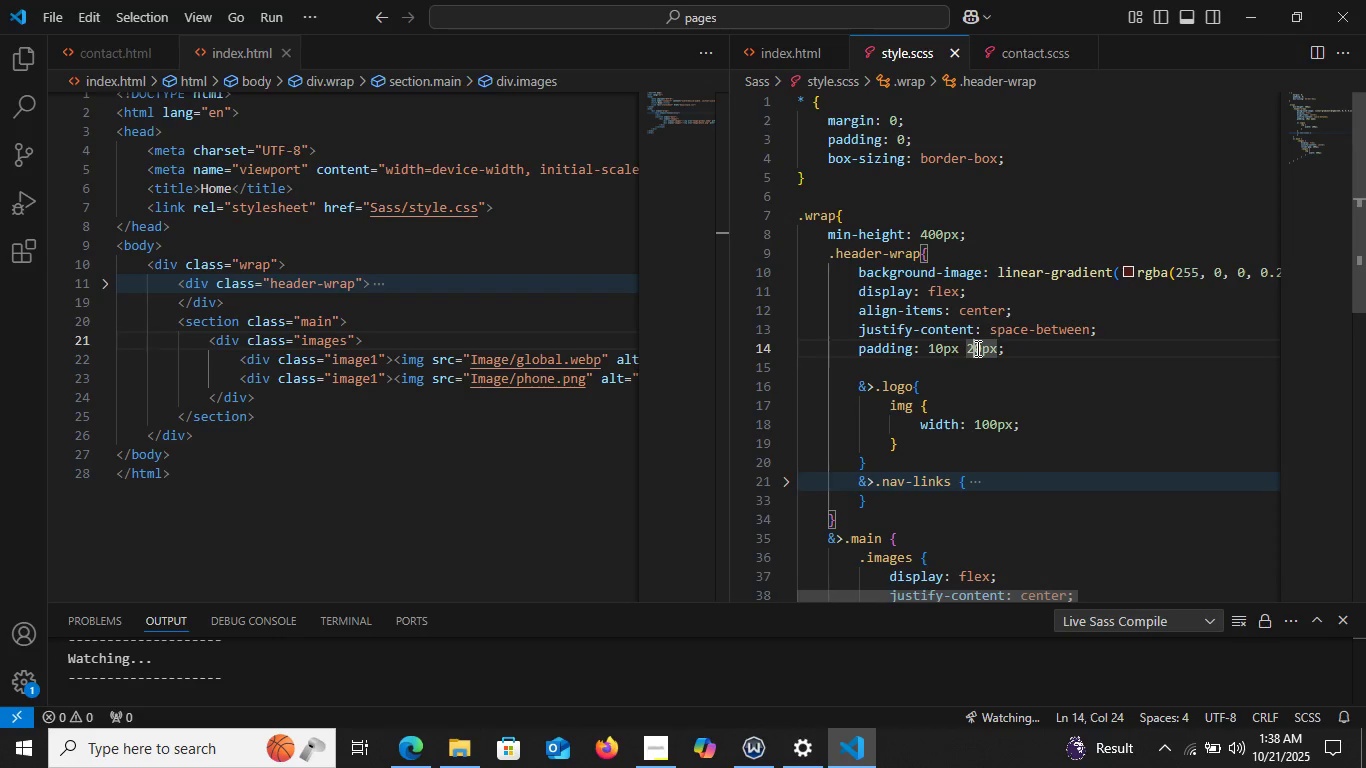 
key(Backspace)
 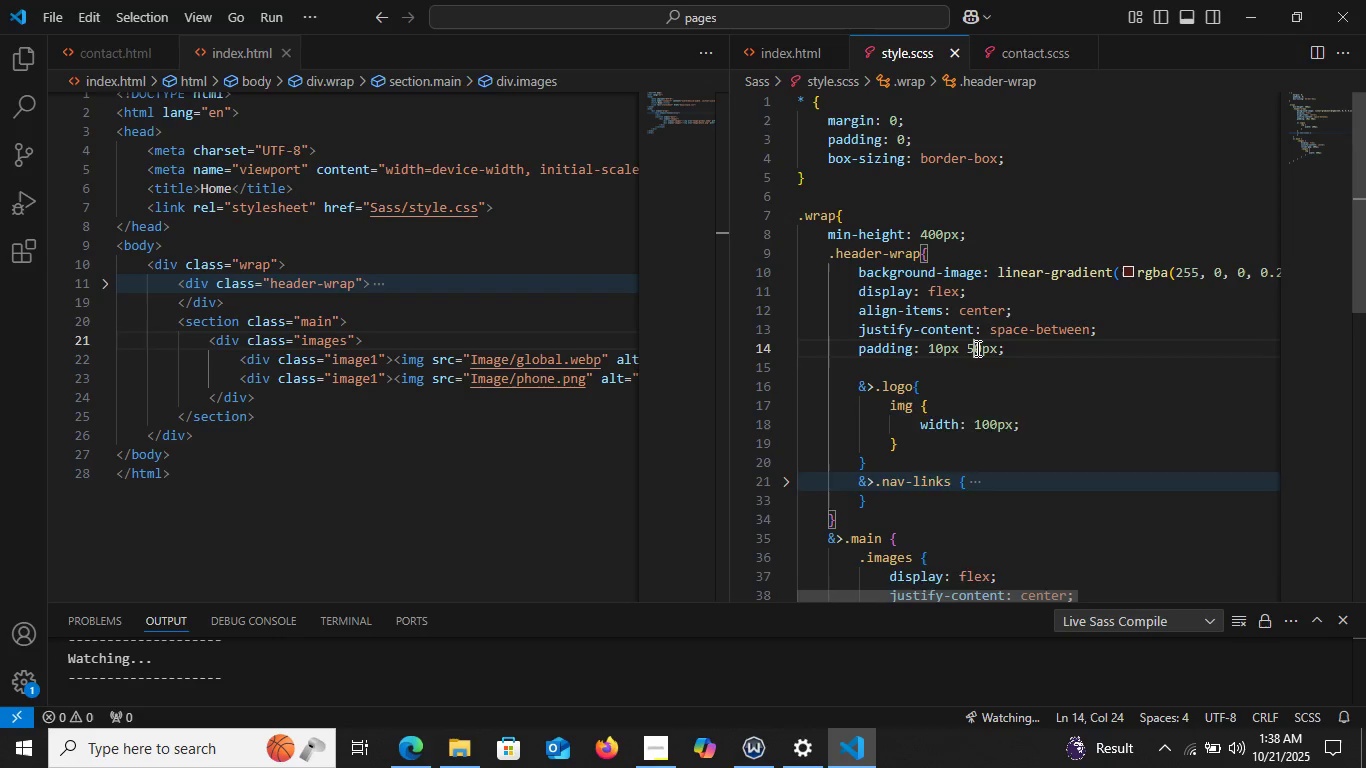 
key(5)
 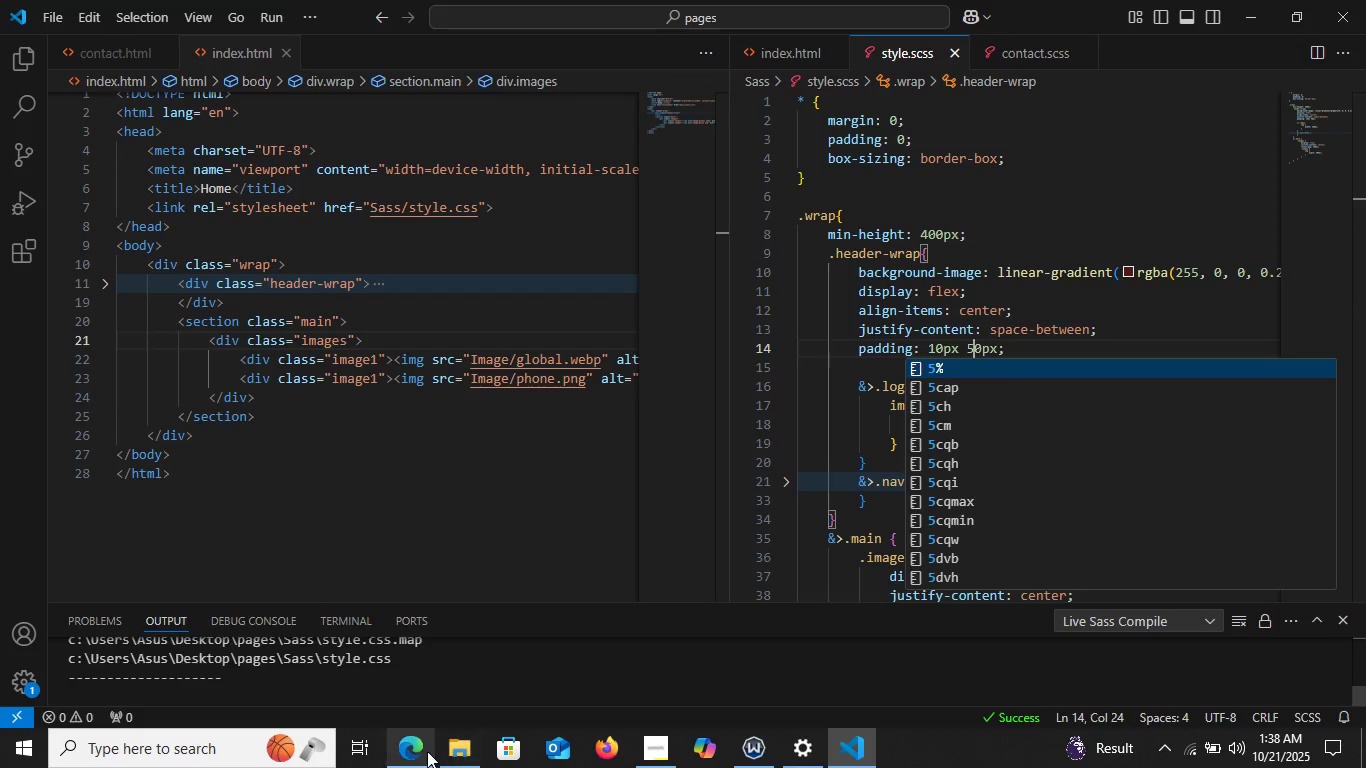 
left_click([427, 751])
 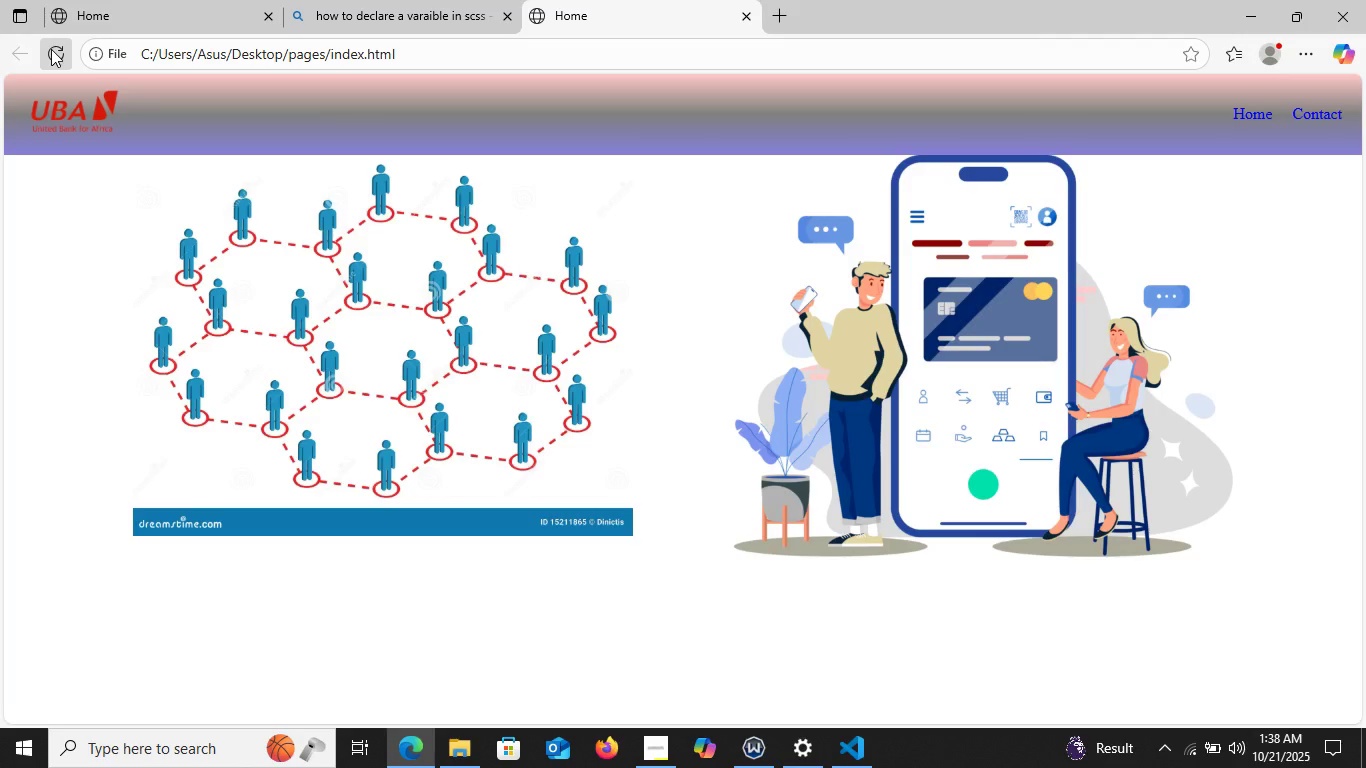 
left_click([51, 49])
 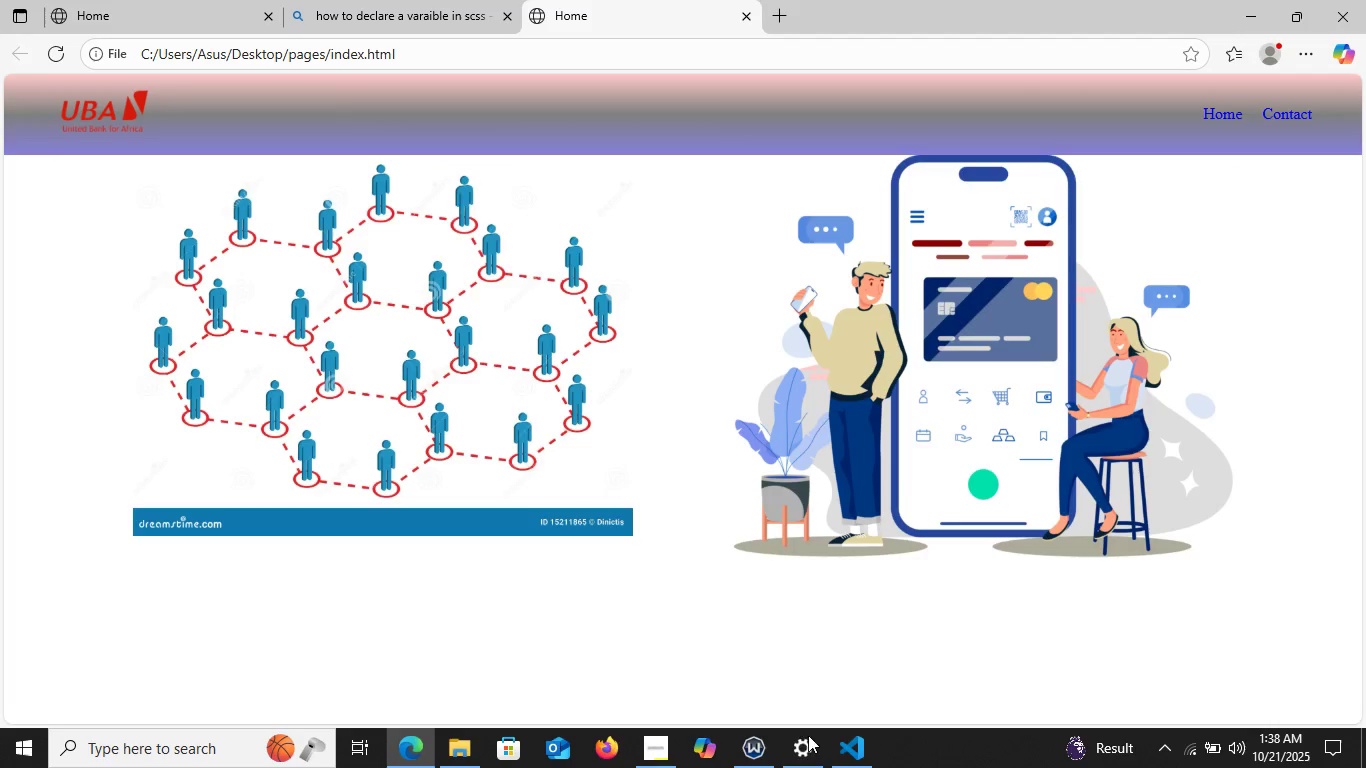 
left_click([839, 757])
 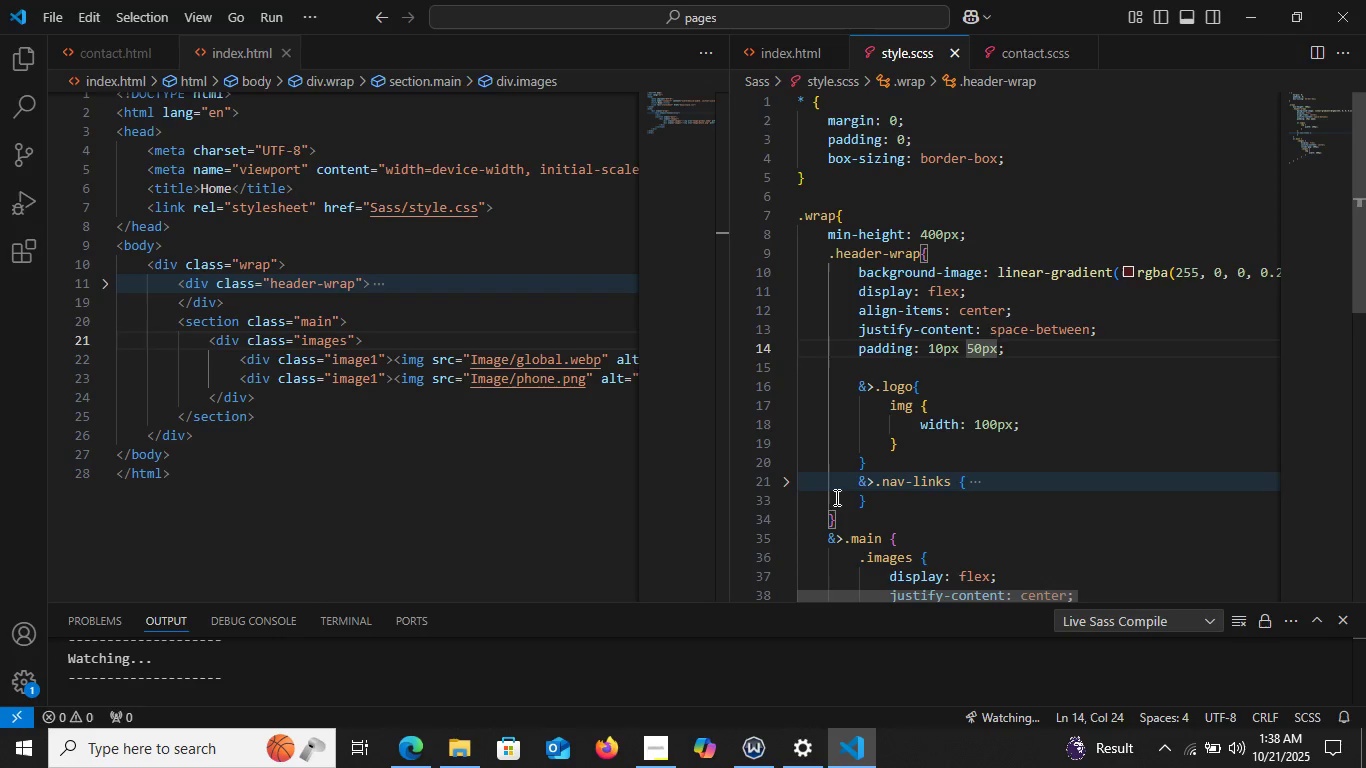 
scroll: coordinate [864, 496], scroll_direction: down, amount: 1.0
 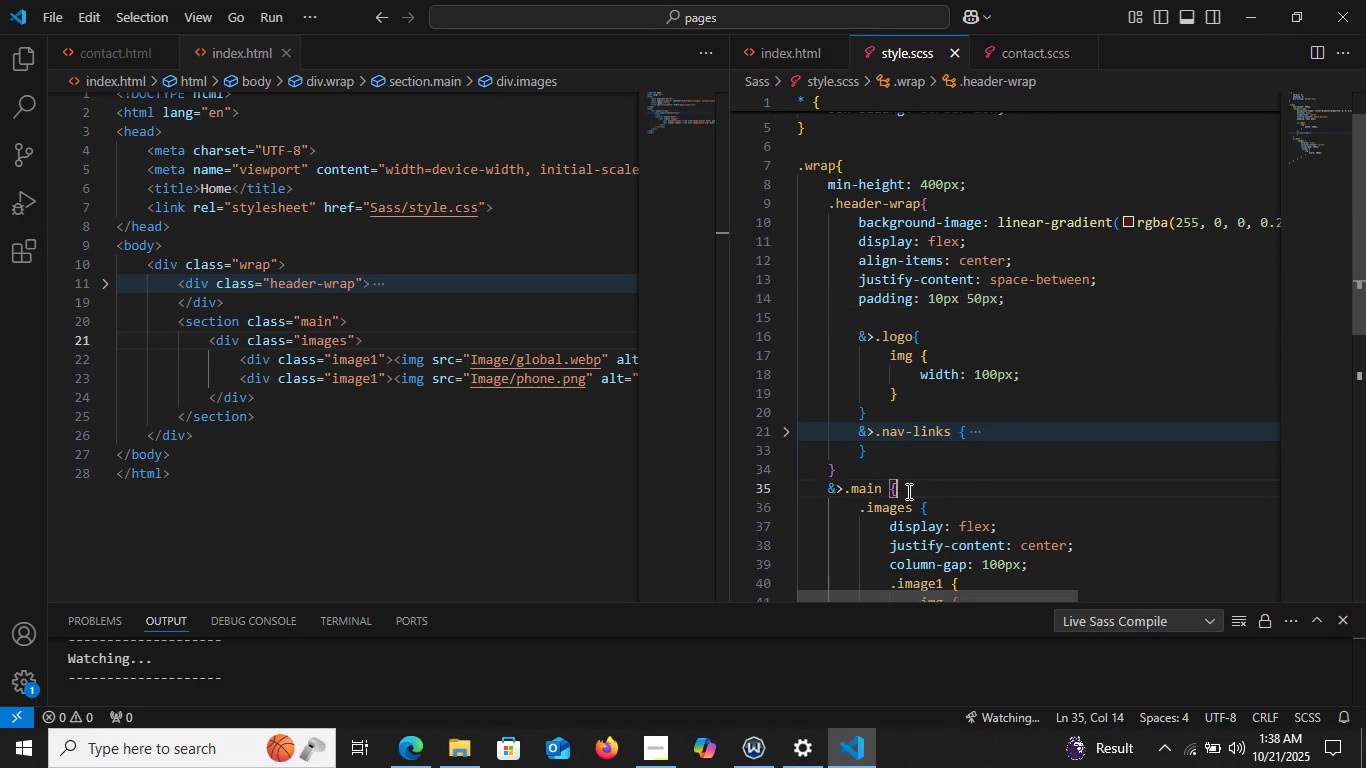 
left_click([907, 491])
 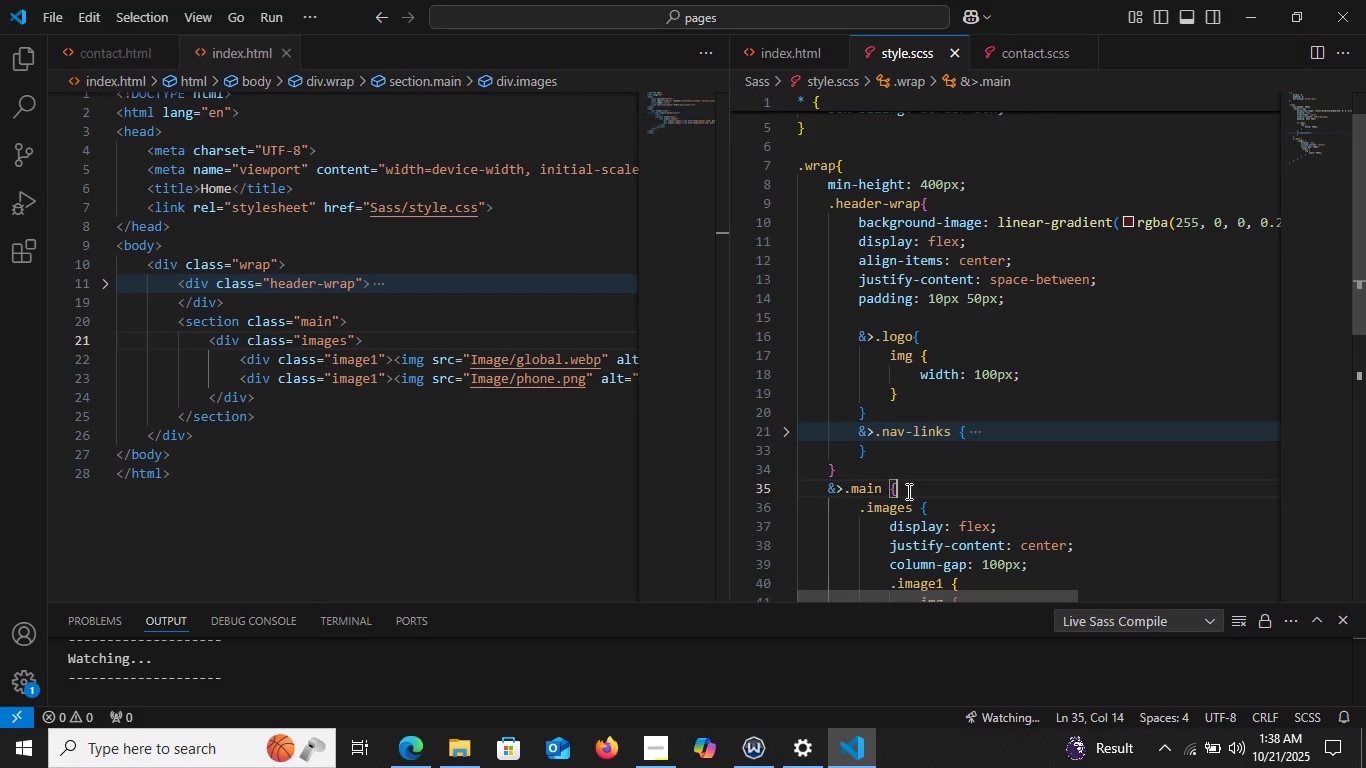 
key(Enter)
 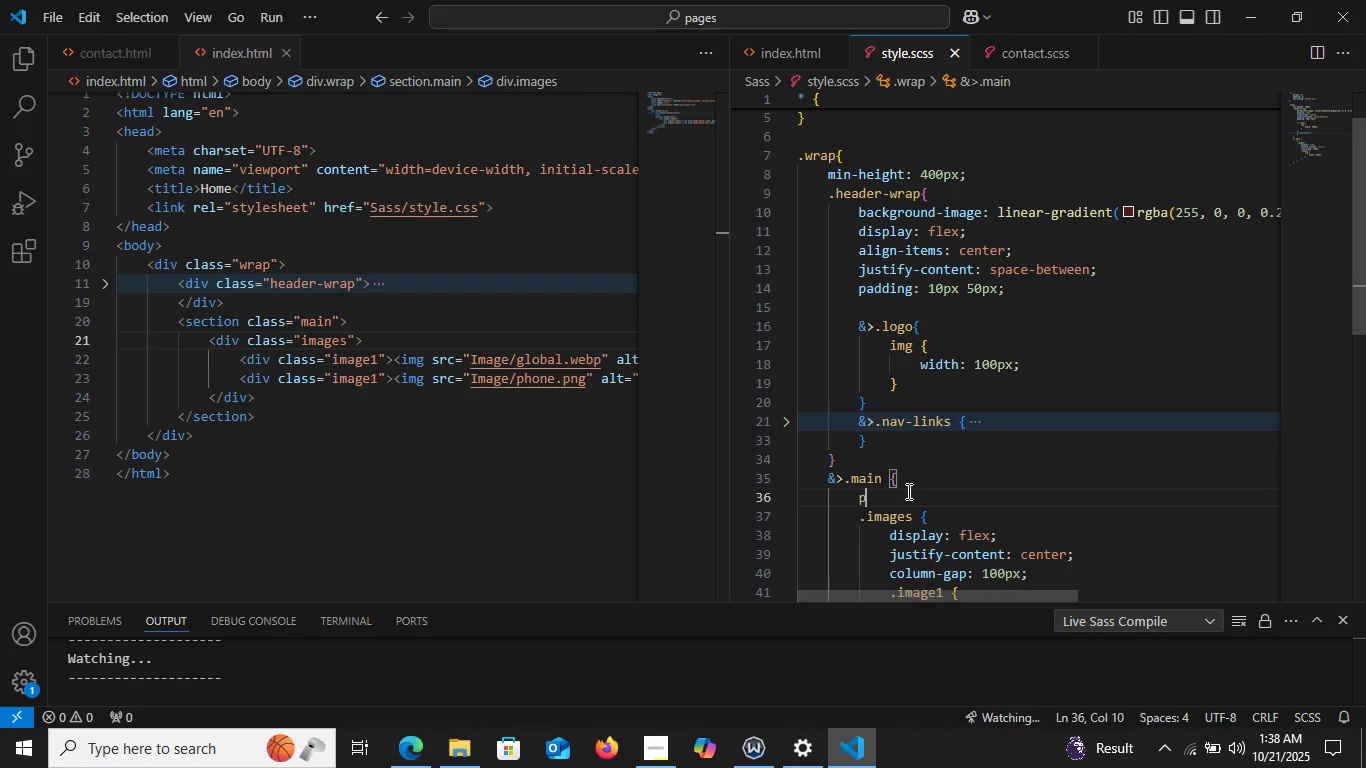 
type(pad)
 